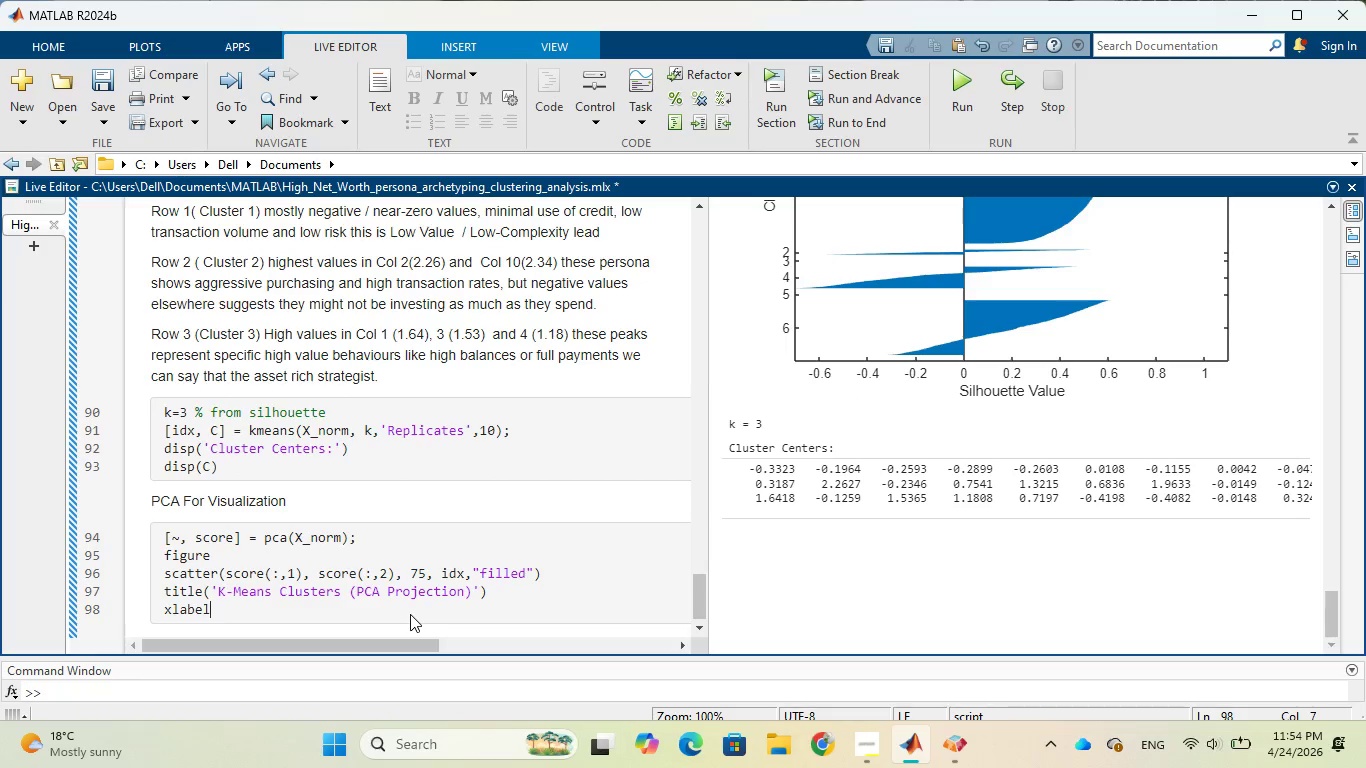 
key(Shift+9)
 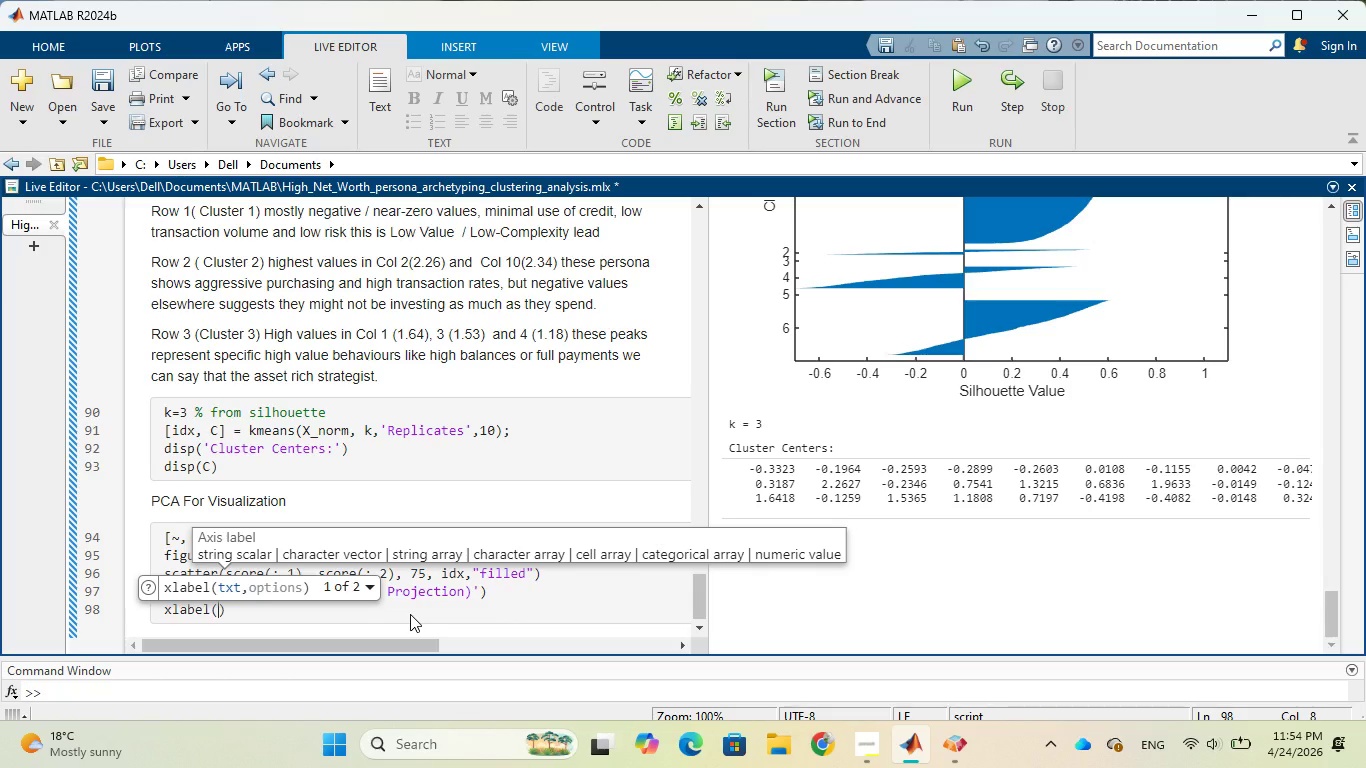 
type('Principal Componenet)
key(Backspace)
 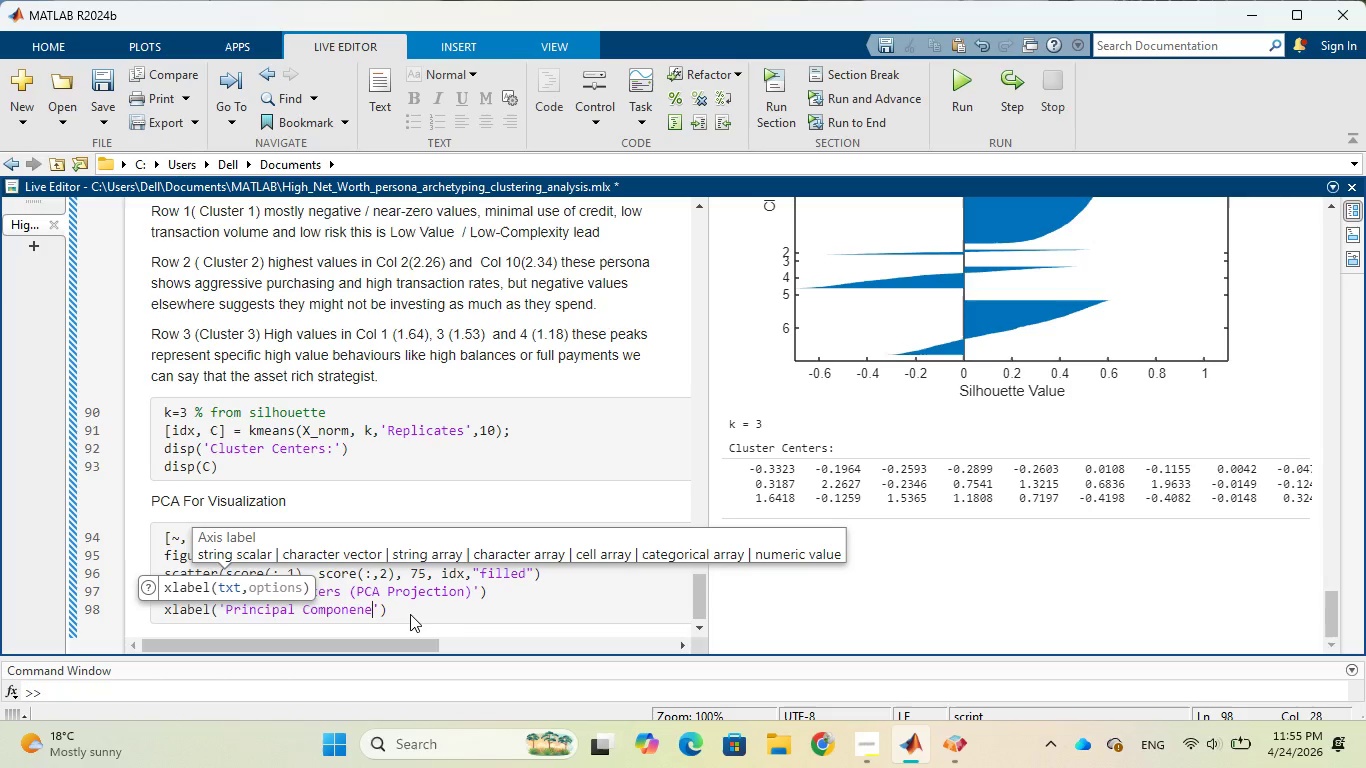 
key(Backspace)
 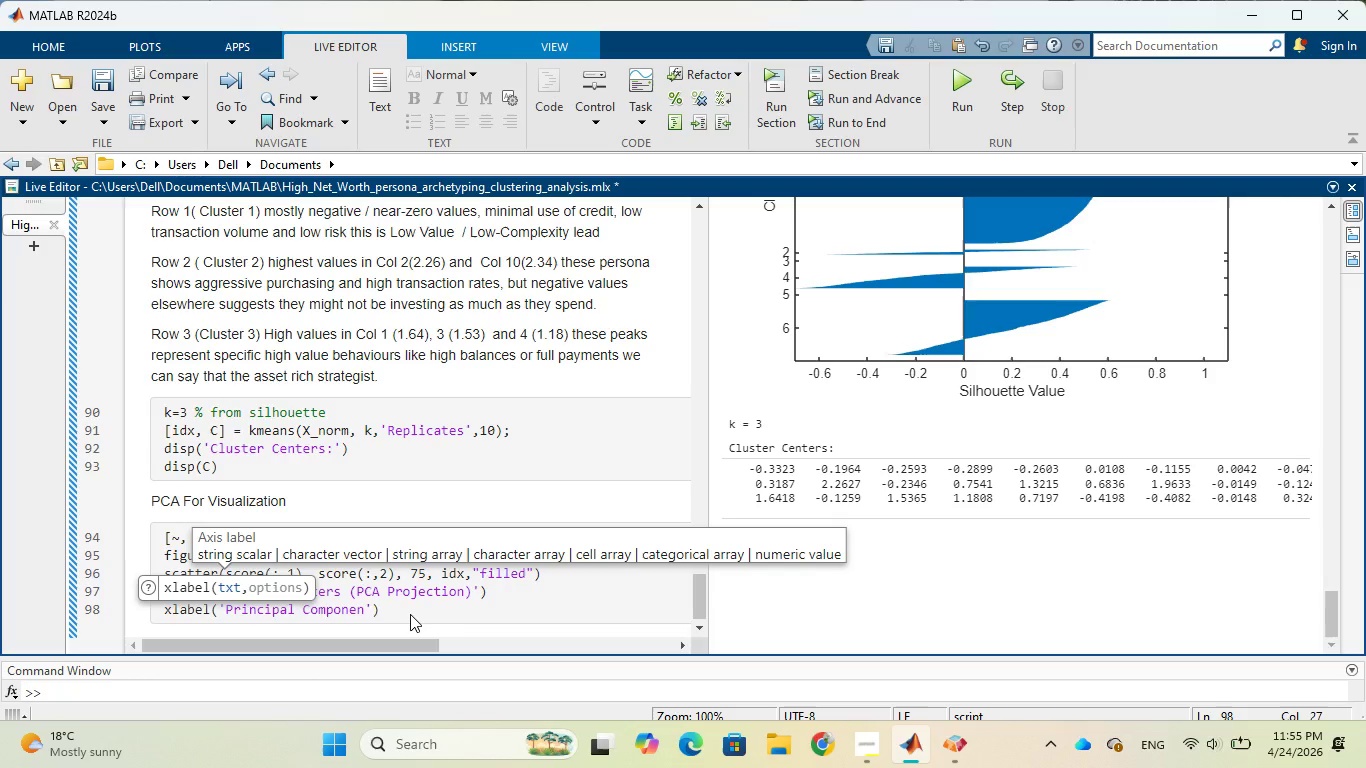 
key(T)
 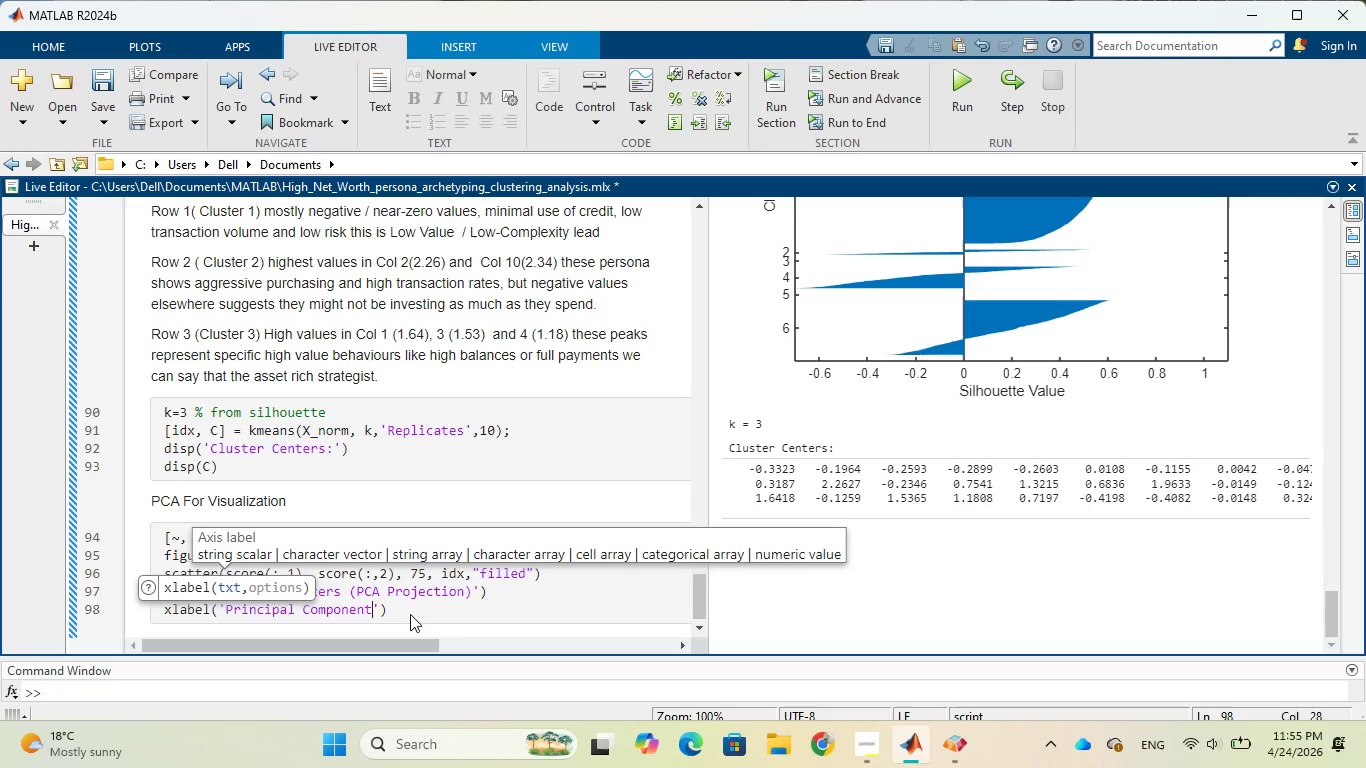 
key(Space)
 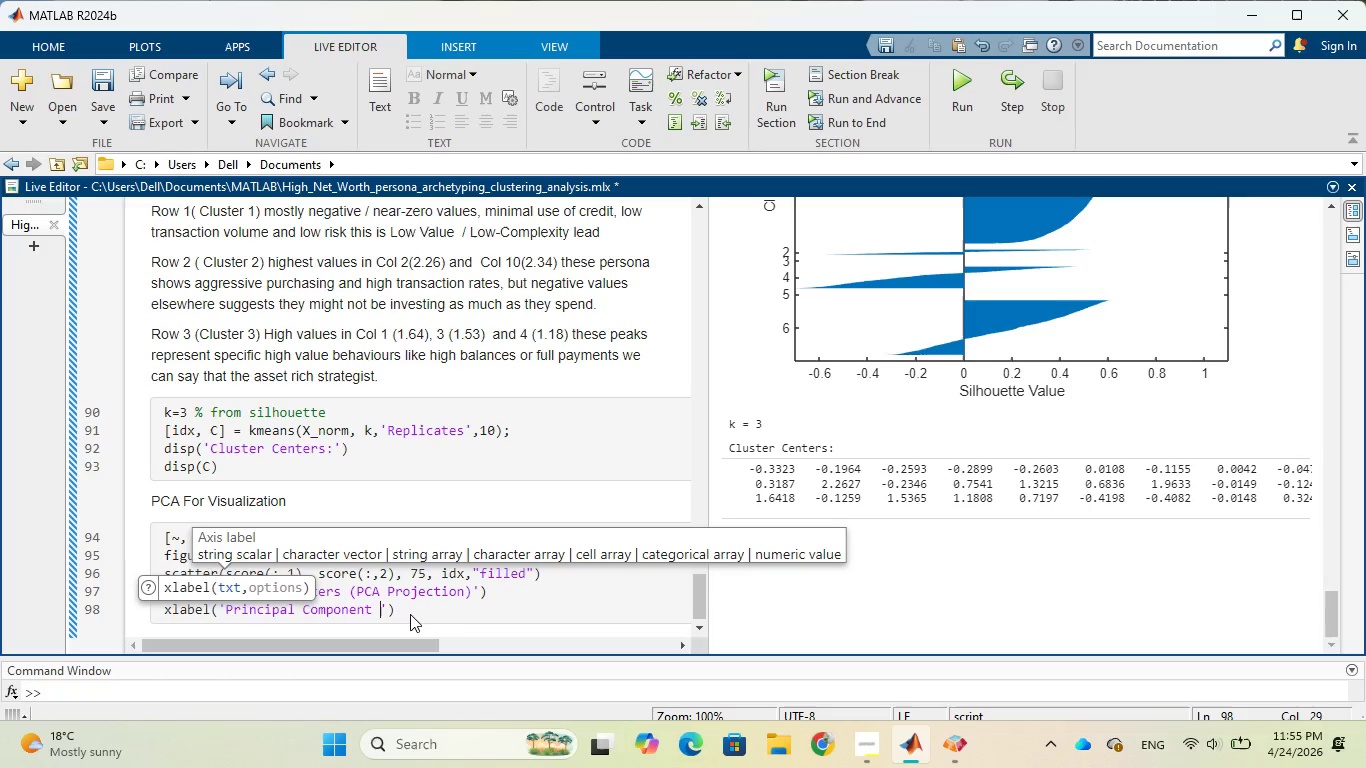 
key(1)
 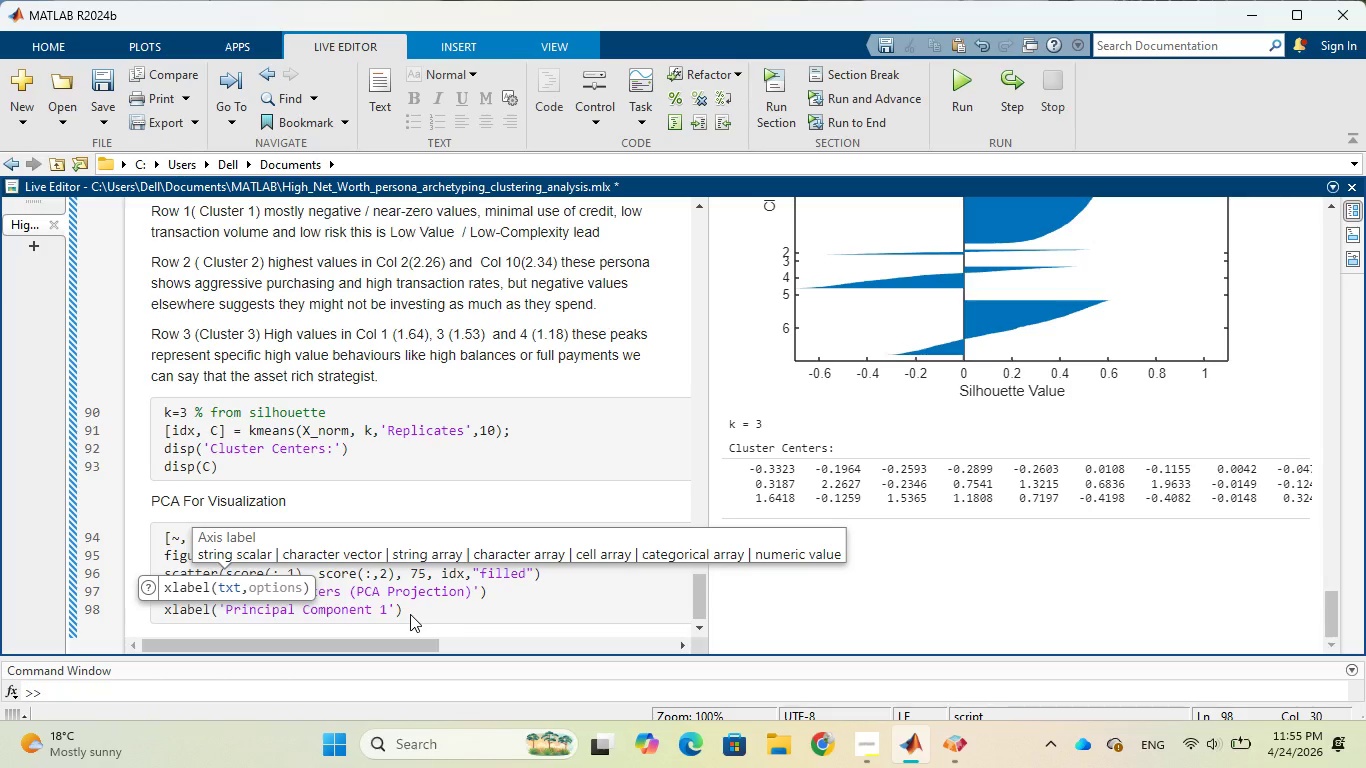 
key(ArrowRight)
 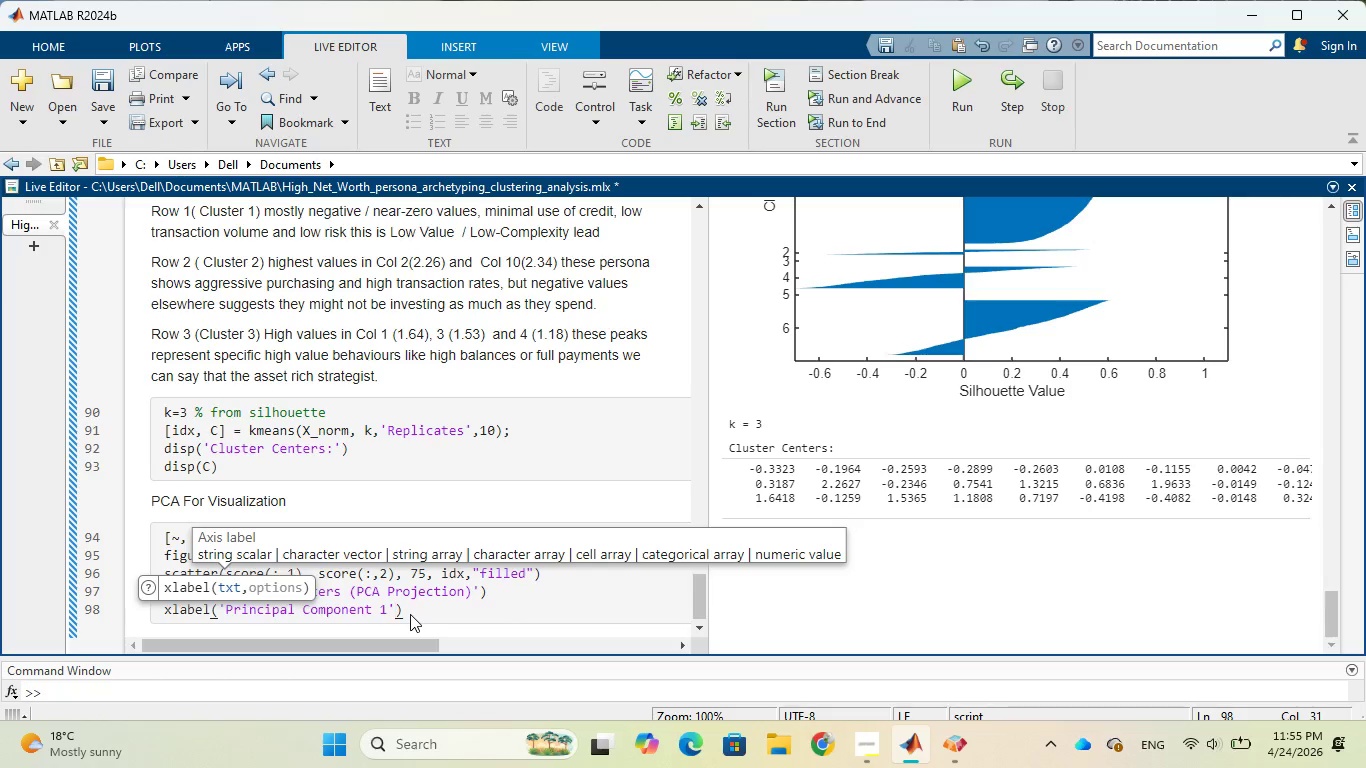 
key(ArrowRight)
 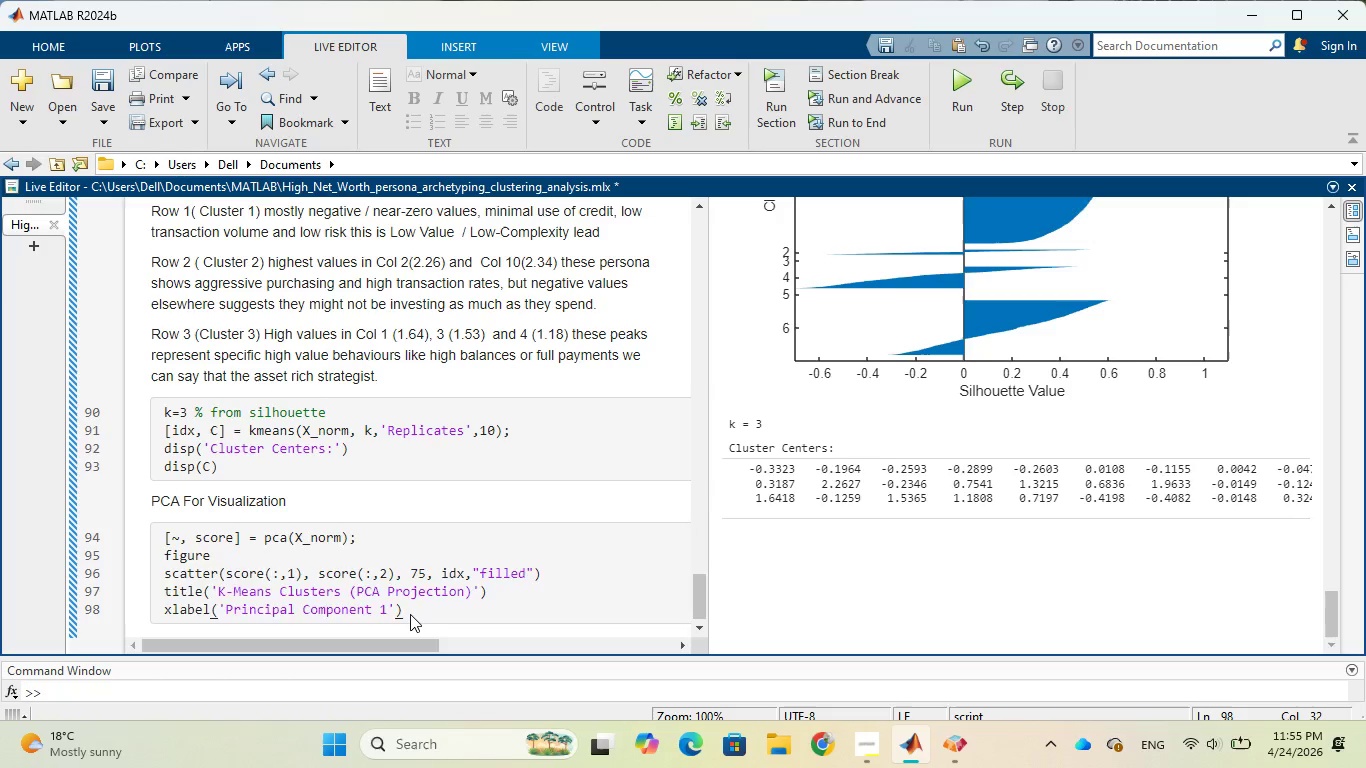 
key(Enter)
 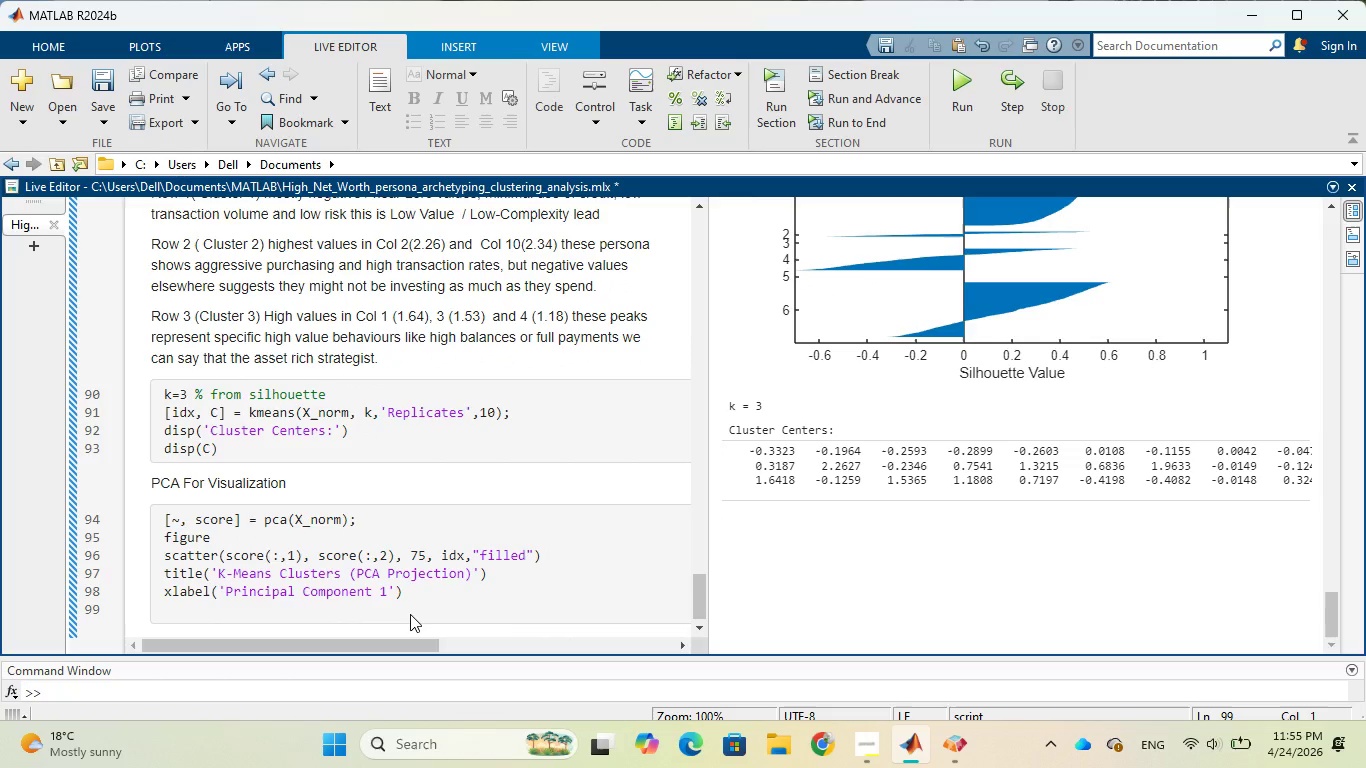 
type(ylable==)
key(Backspace)
key(Backspace)
key(Backspace)
key(Backspace)
type(el()
 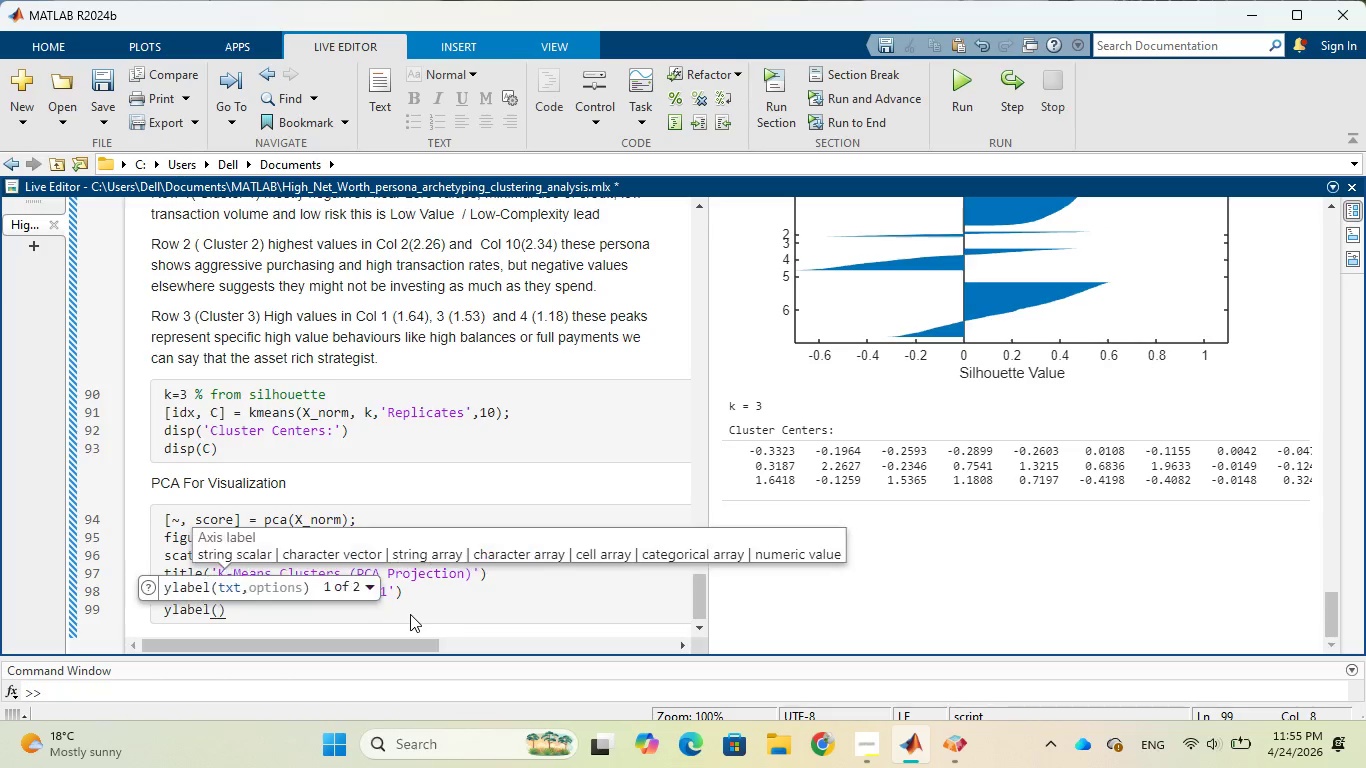 
type('Principal Component 2)
 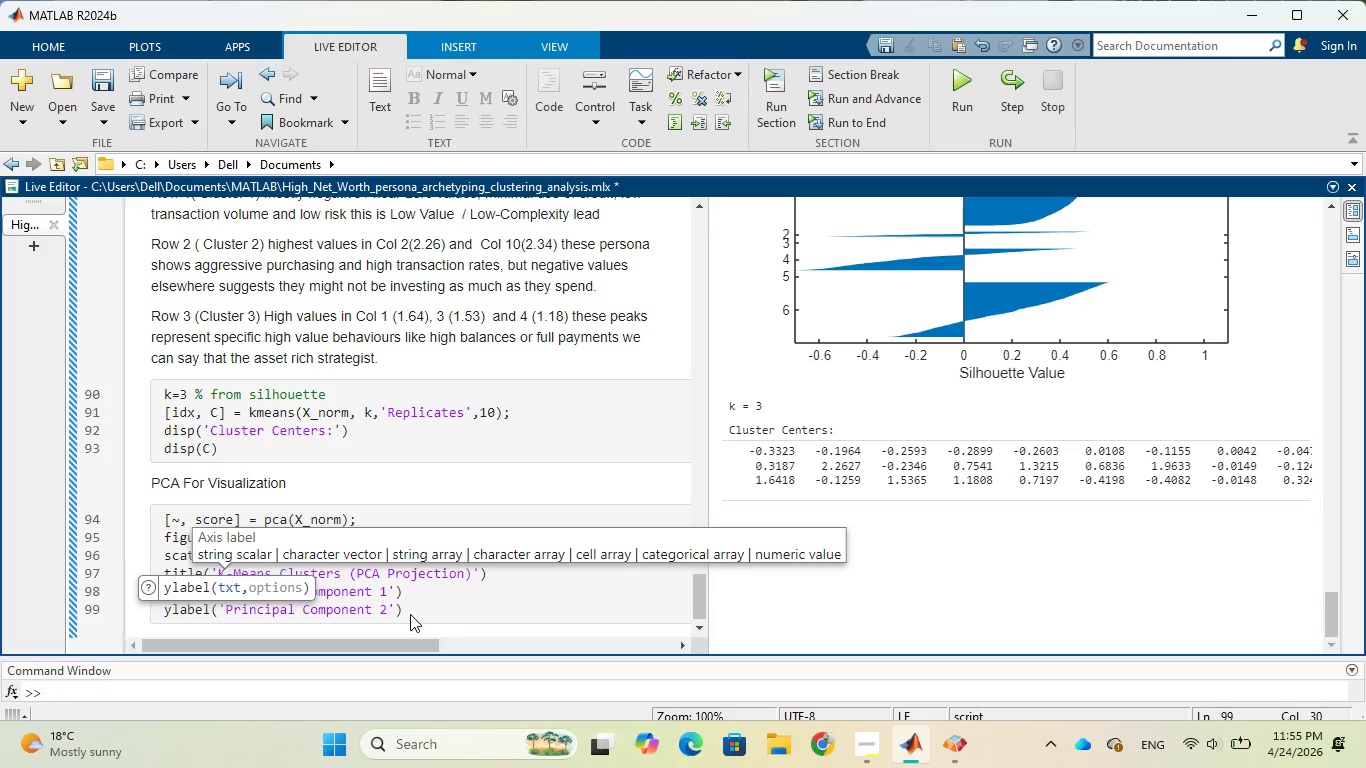 
key(ArrowRight)
 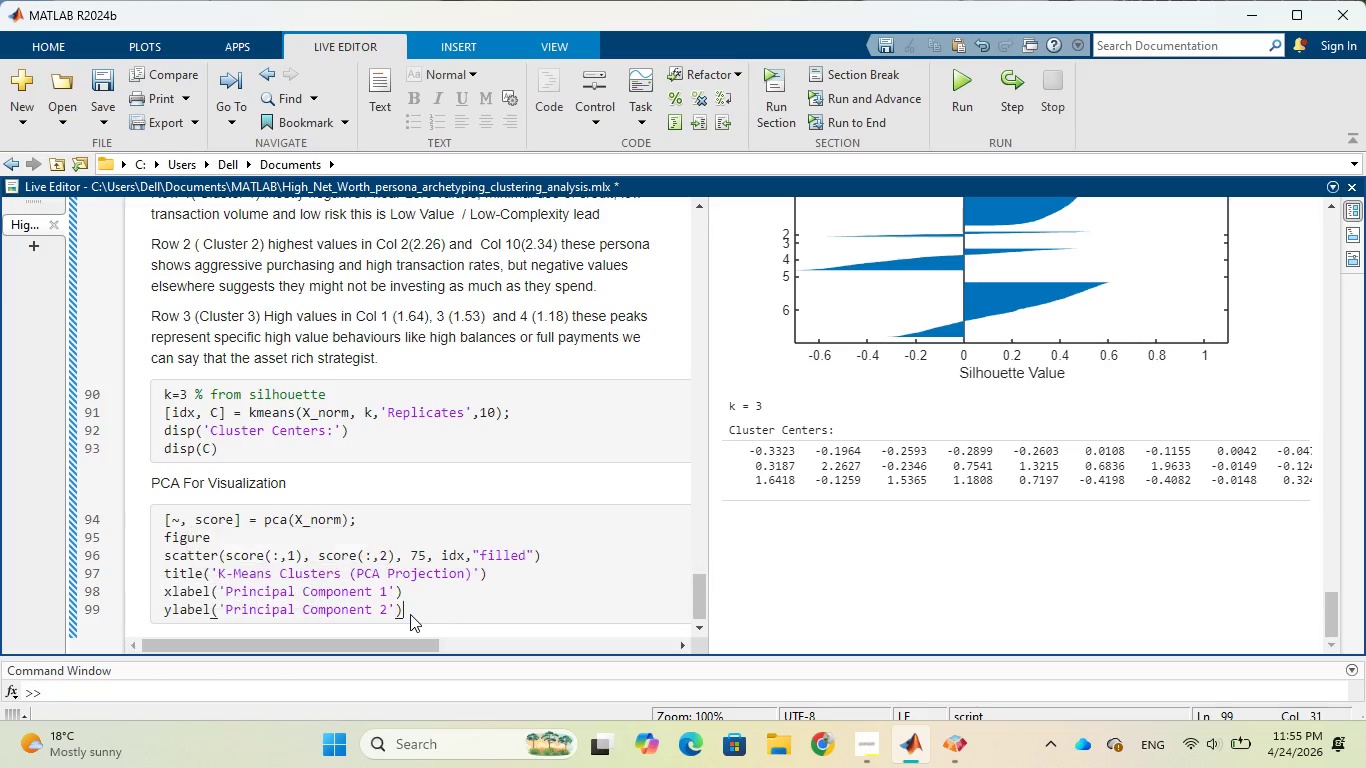 
key(ArrowRight)
 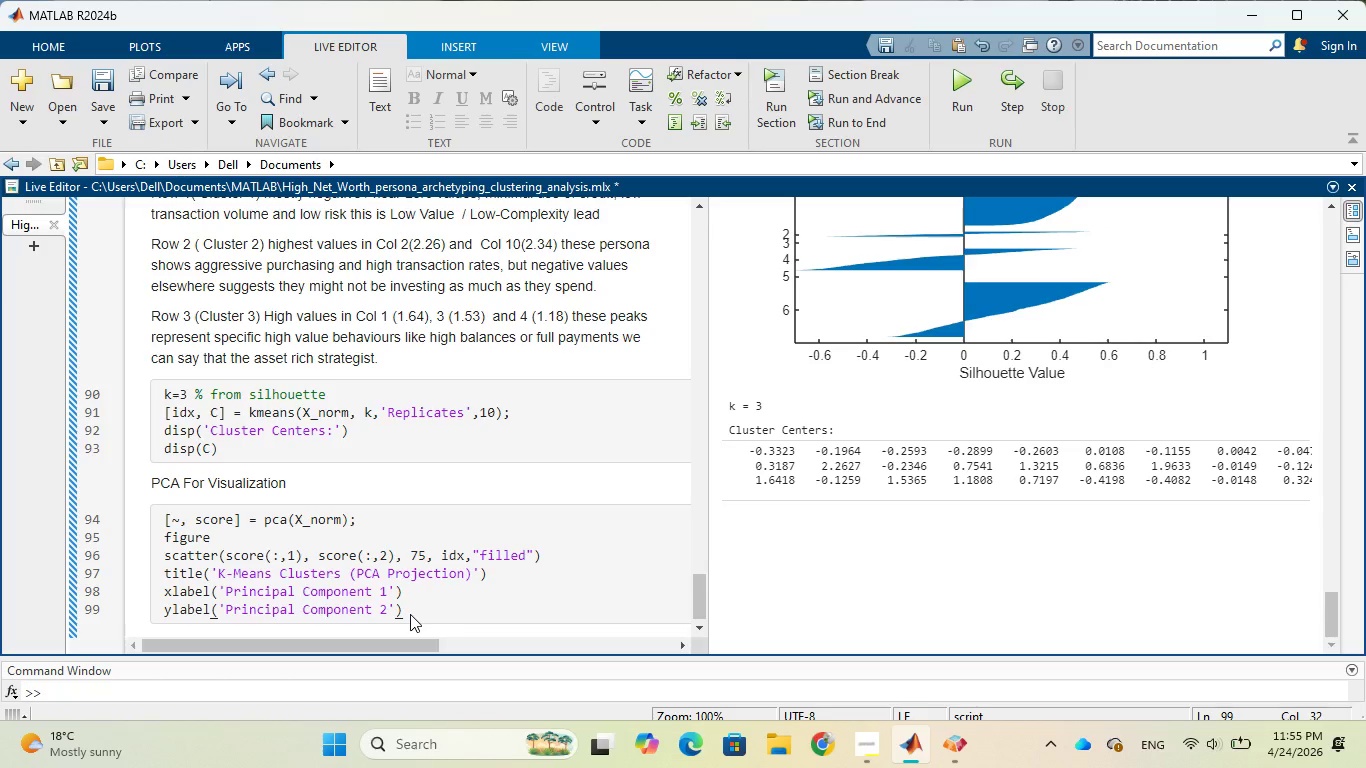 
key(Enter)
 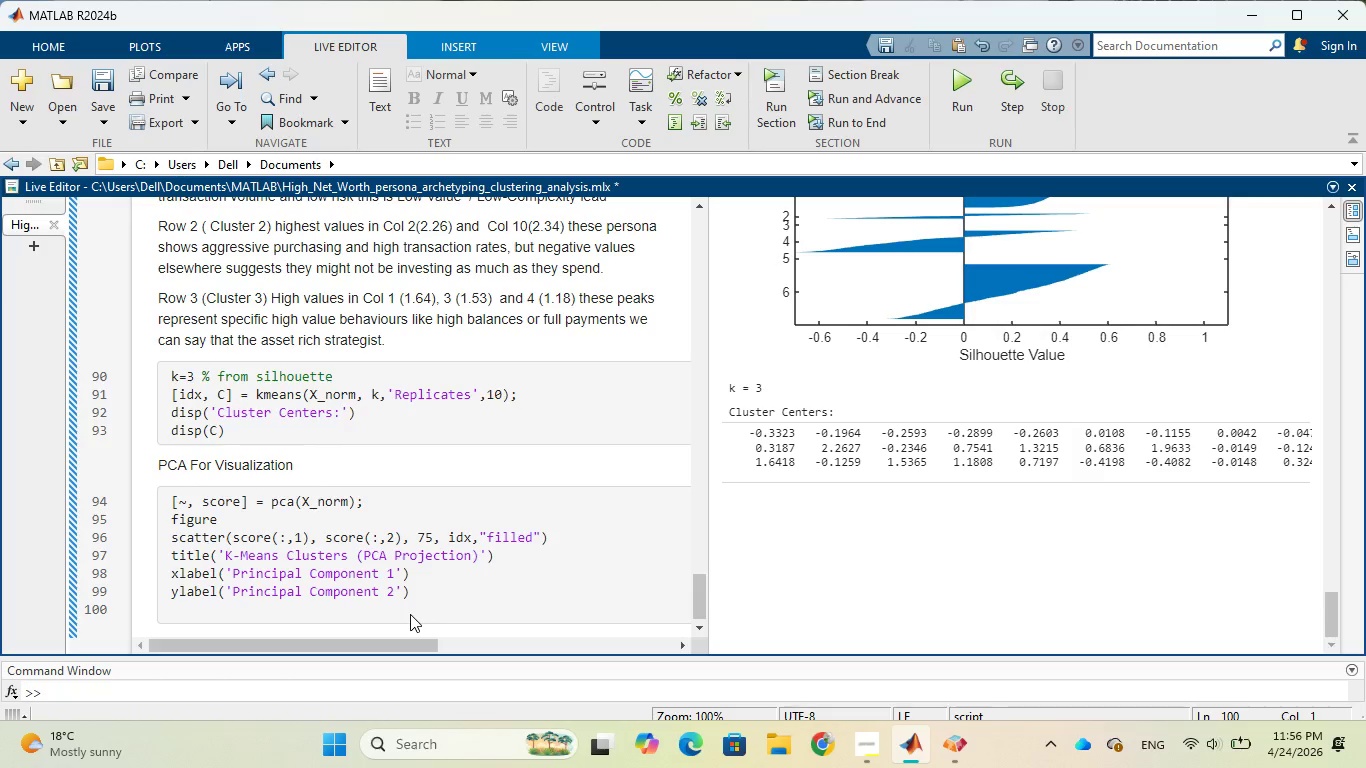 
wait(37.75)
 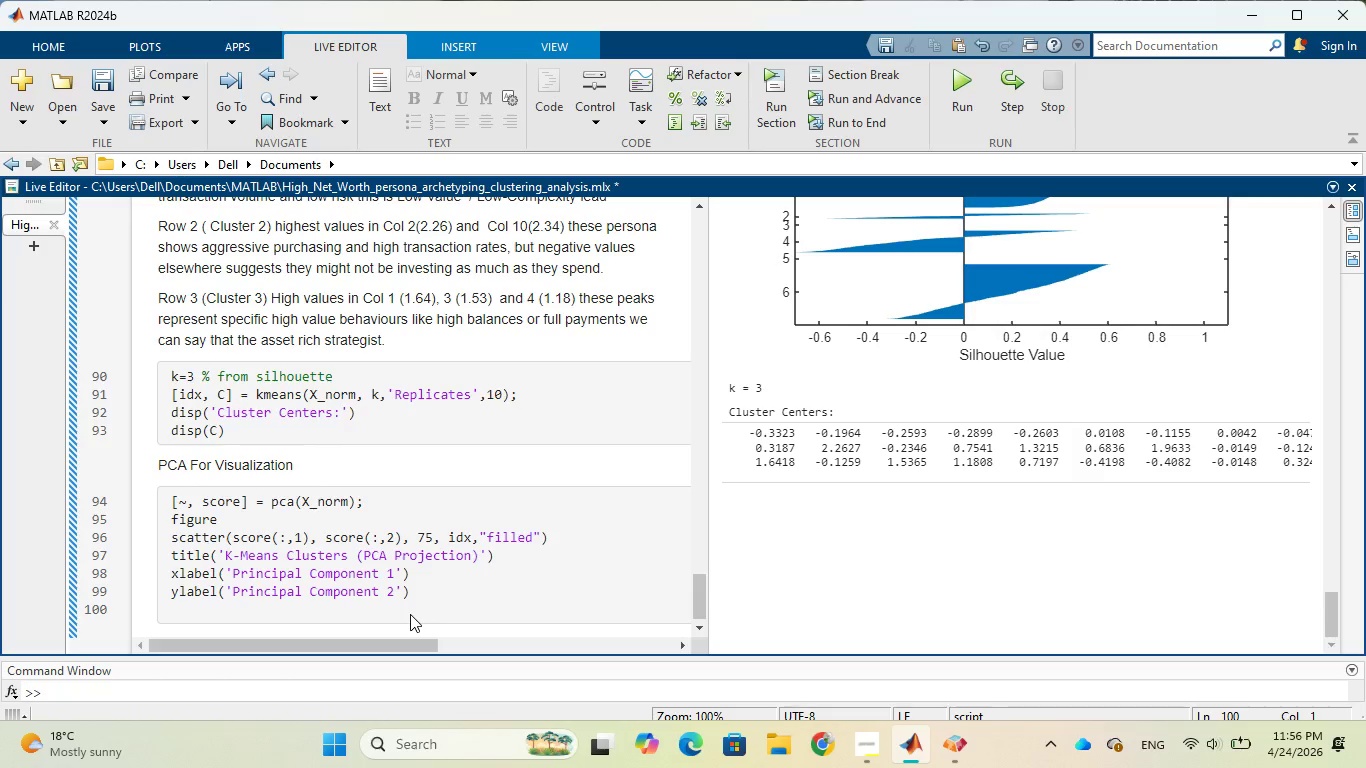 
type(colorbar)
 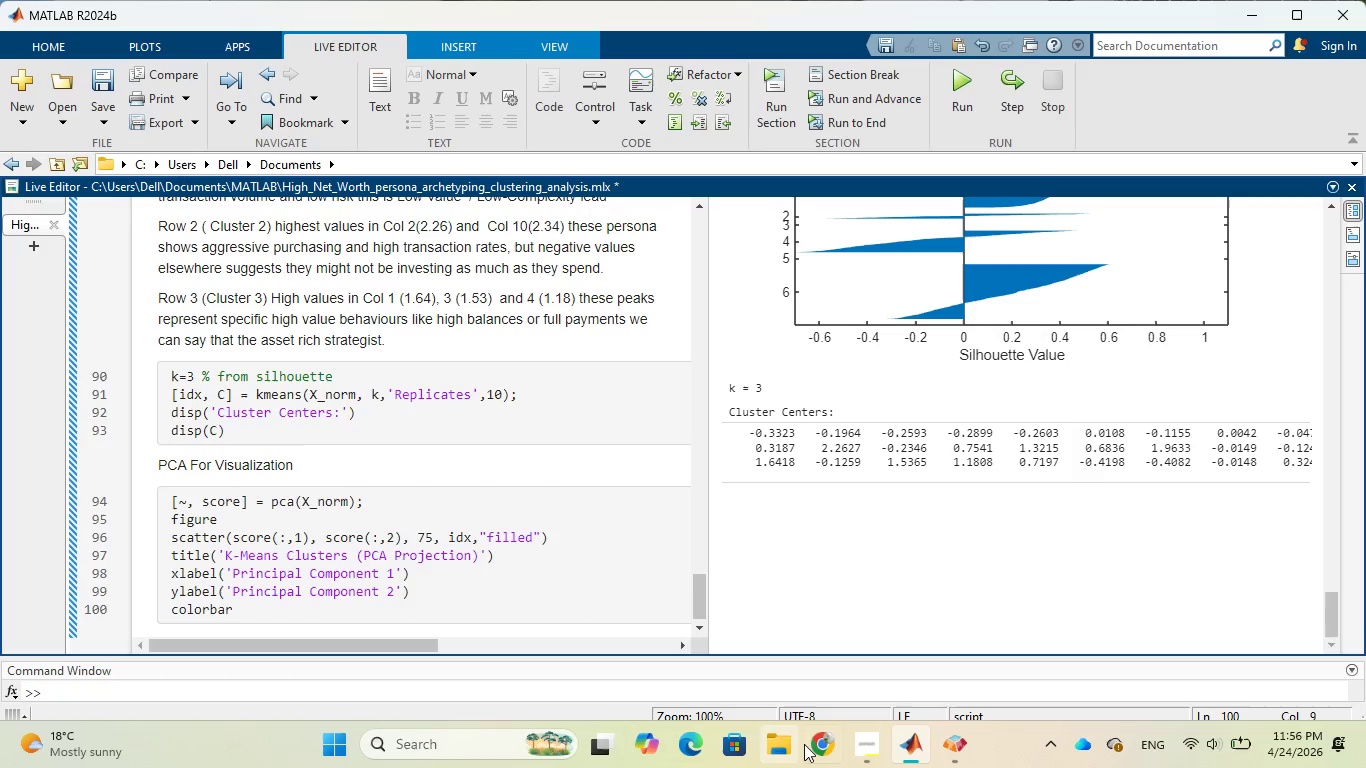 
wait(5.77)
 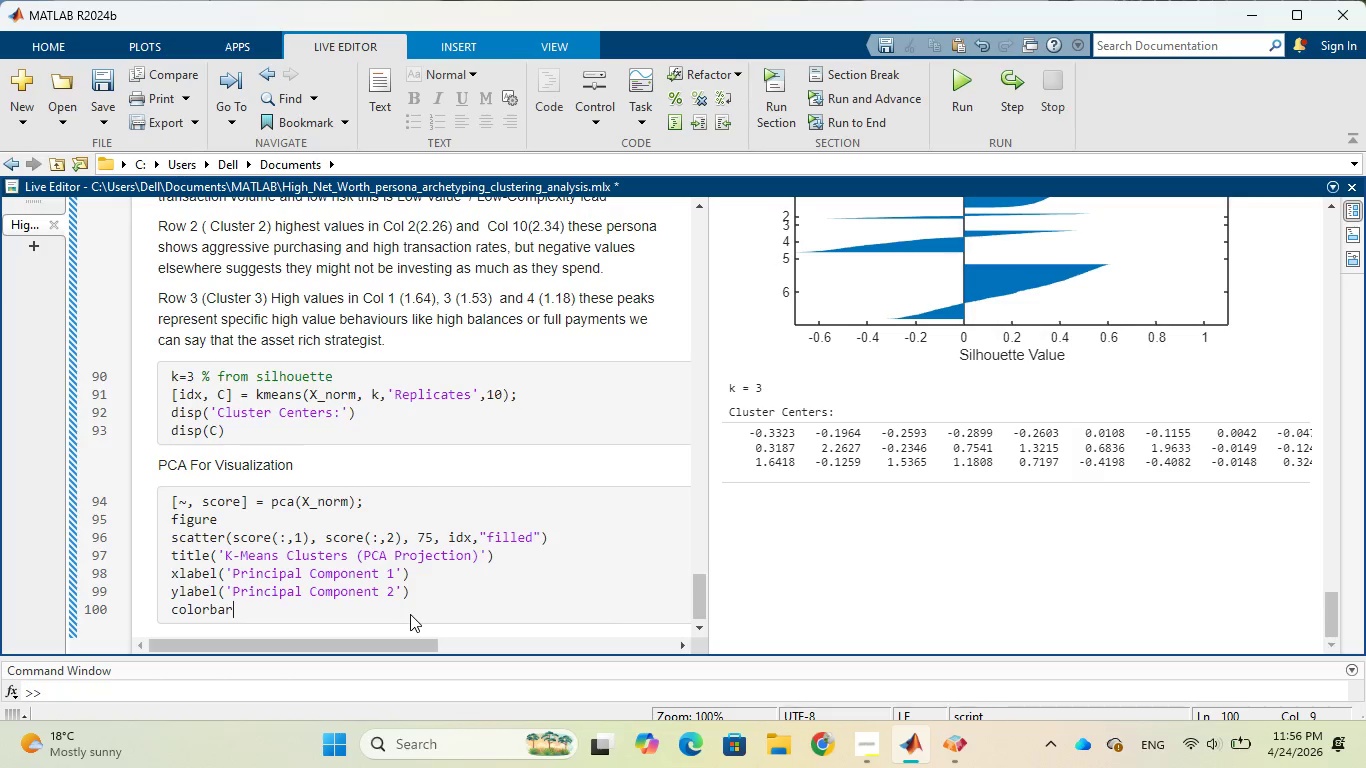 
left_click([824, 739])
 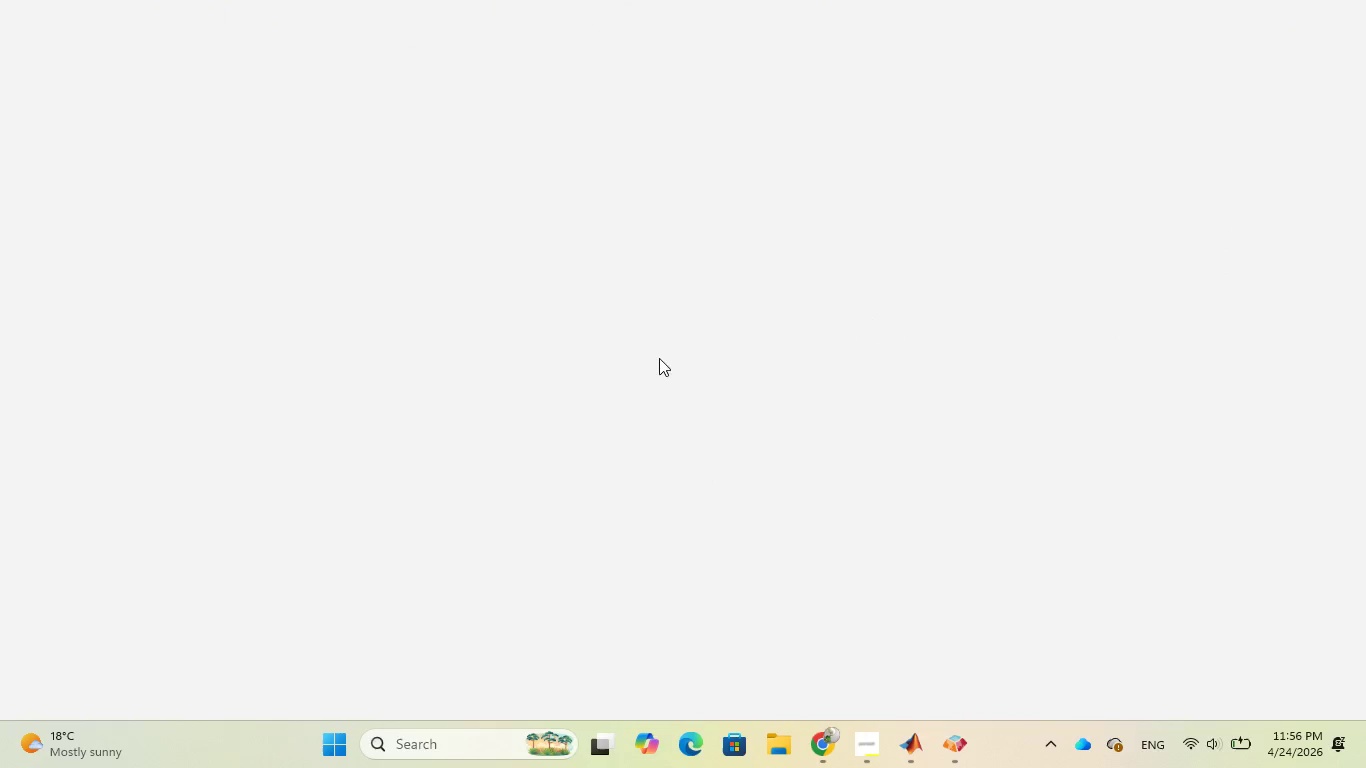 
wait(5.56)
 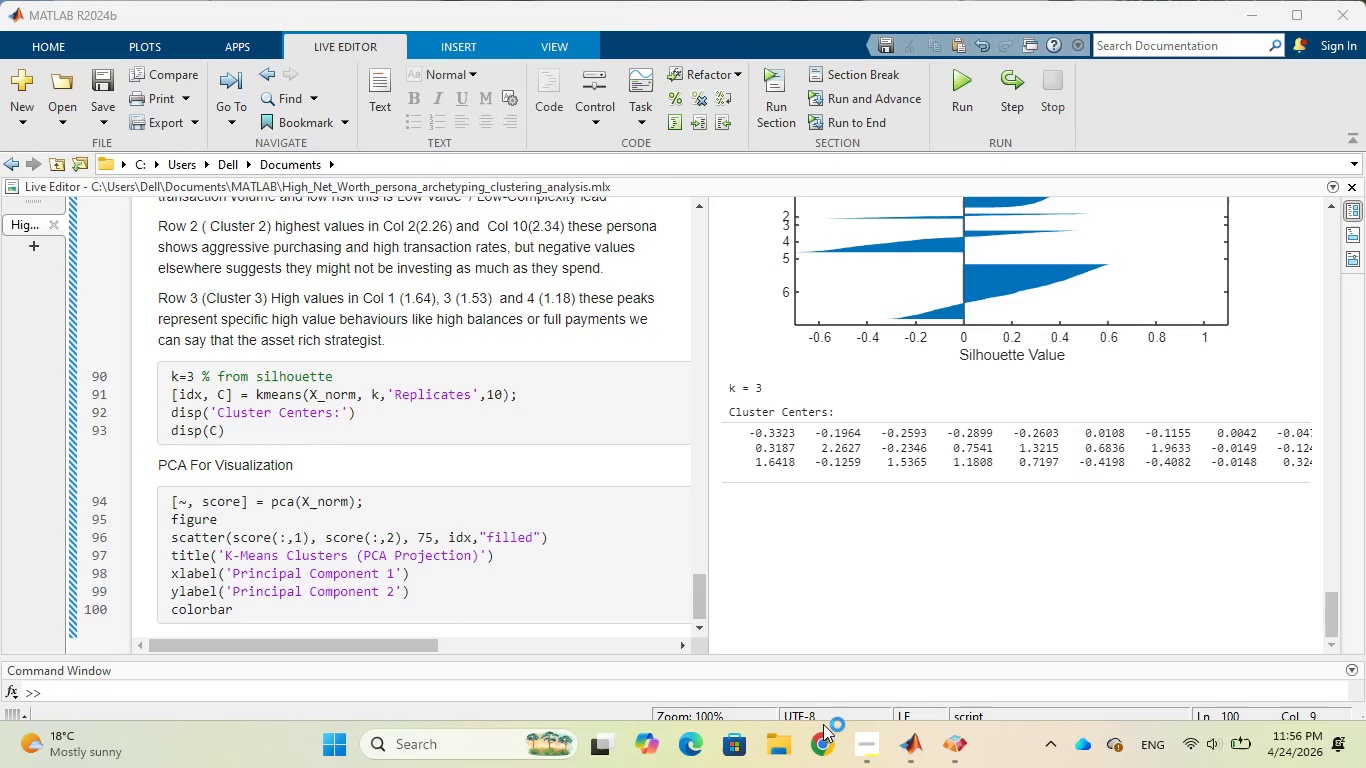 
left_click([638, 485])
 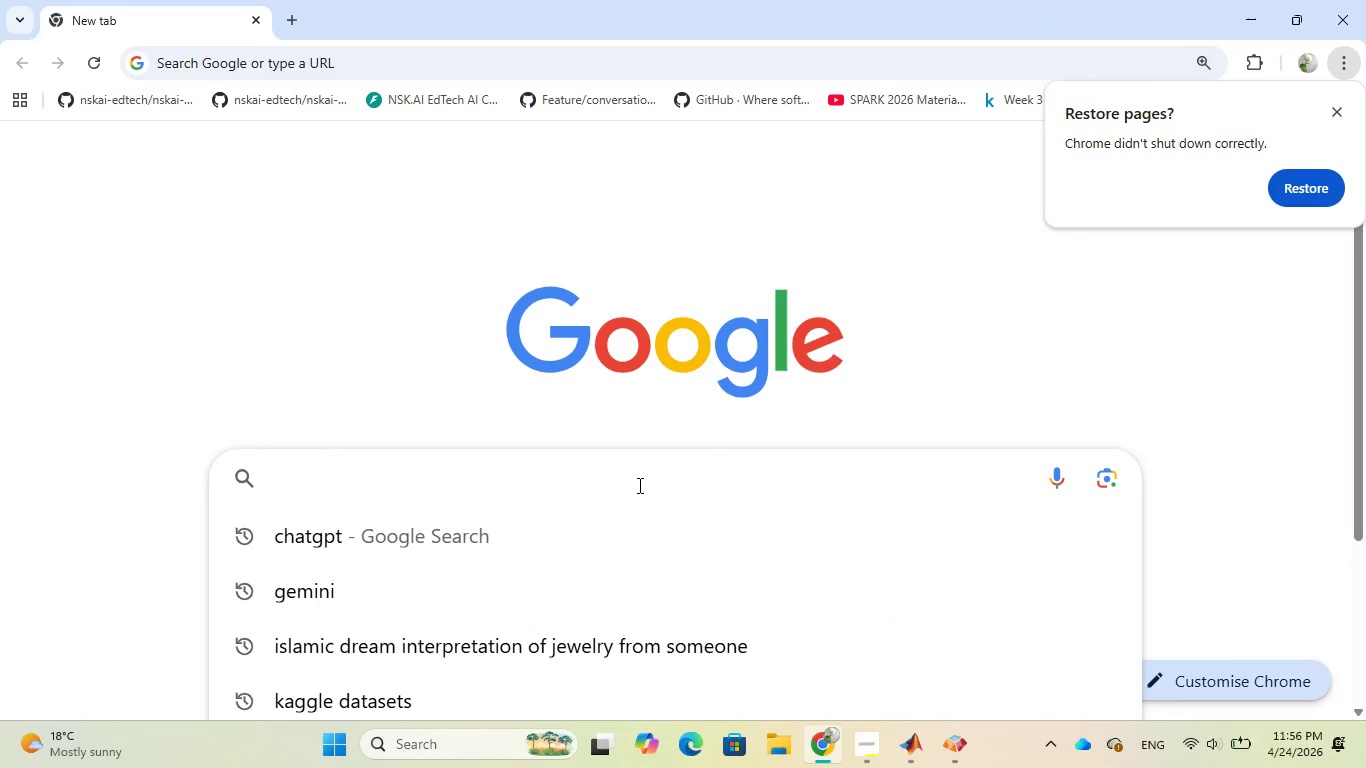 
type(principal component)
key(Tab)
 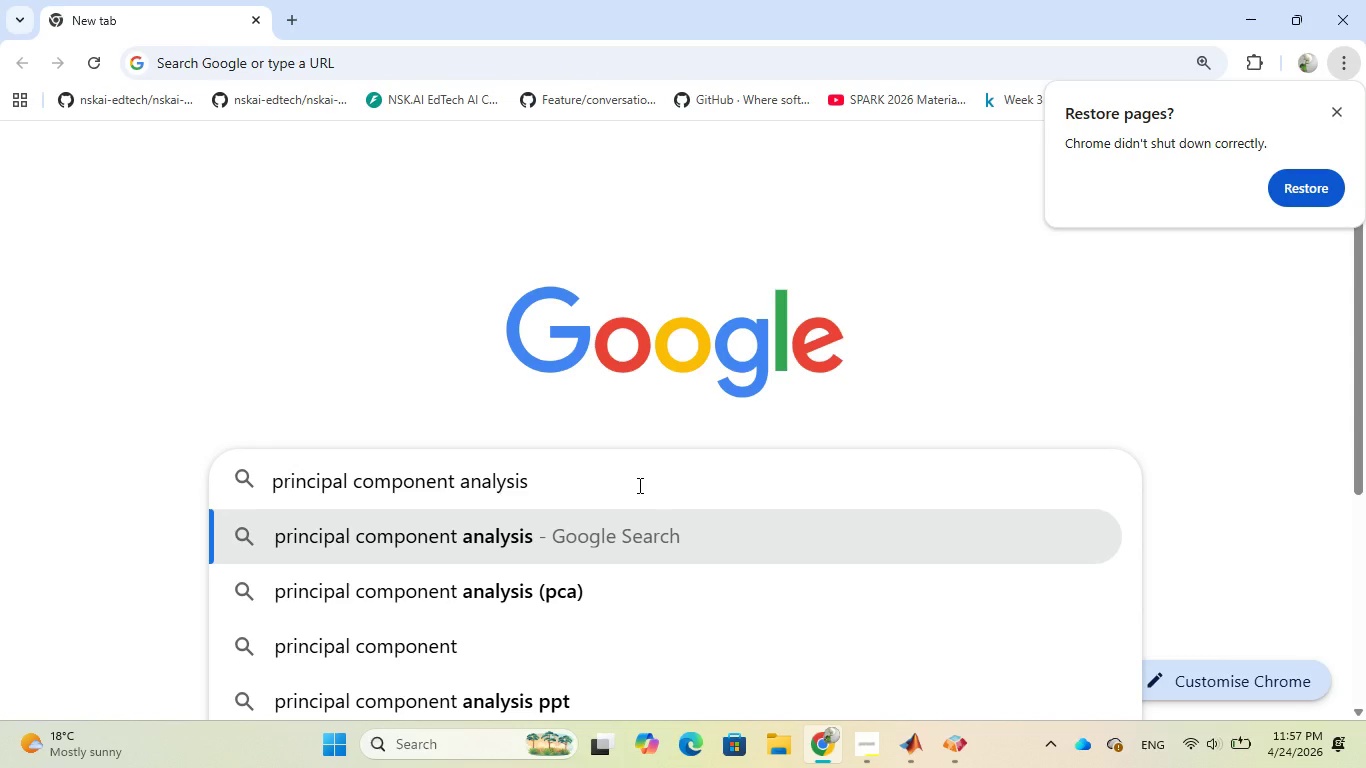 
key(Enter)
 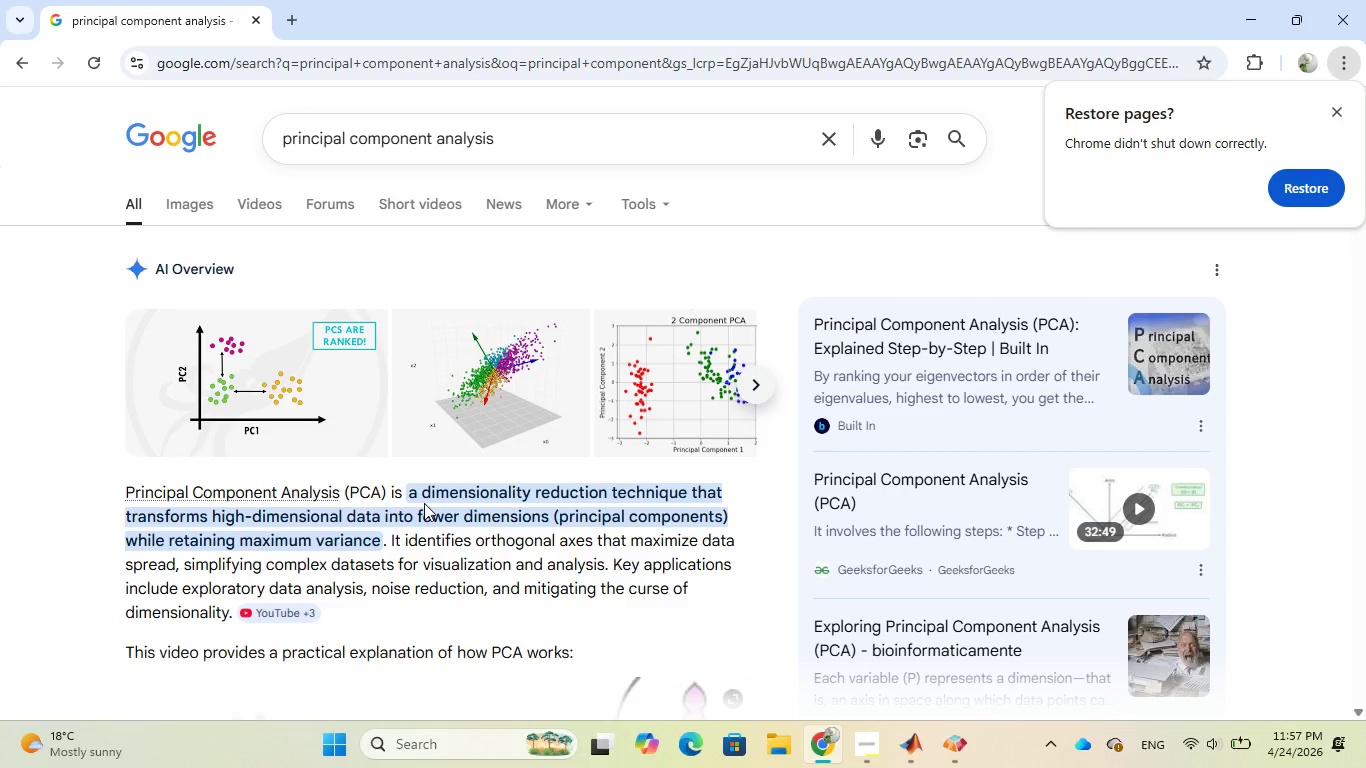 
wait(36.83)
 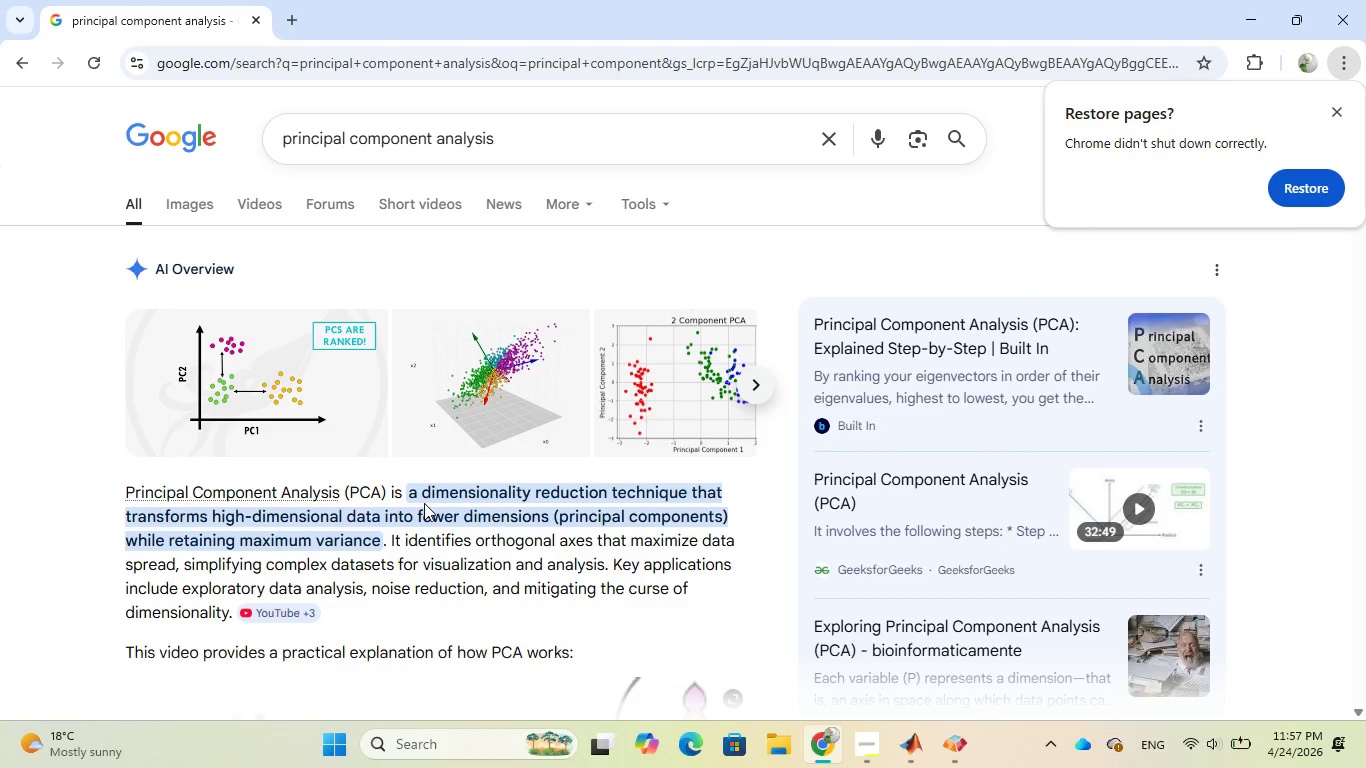 
left_click([266, 393])
 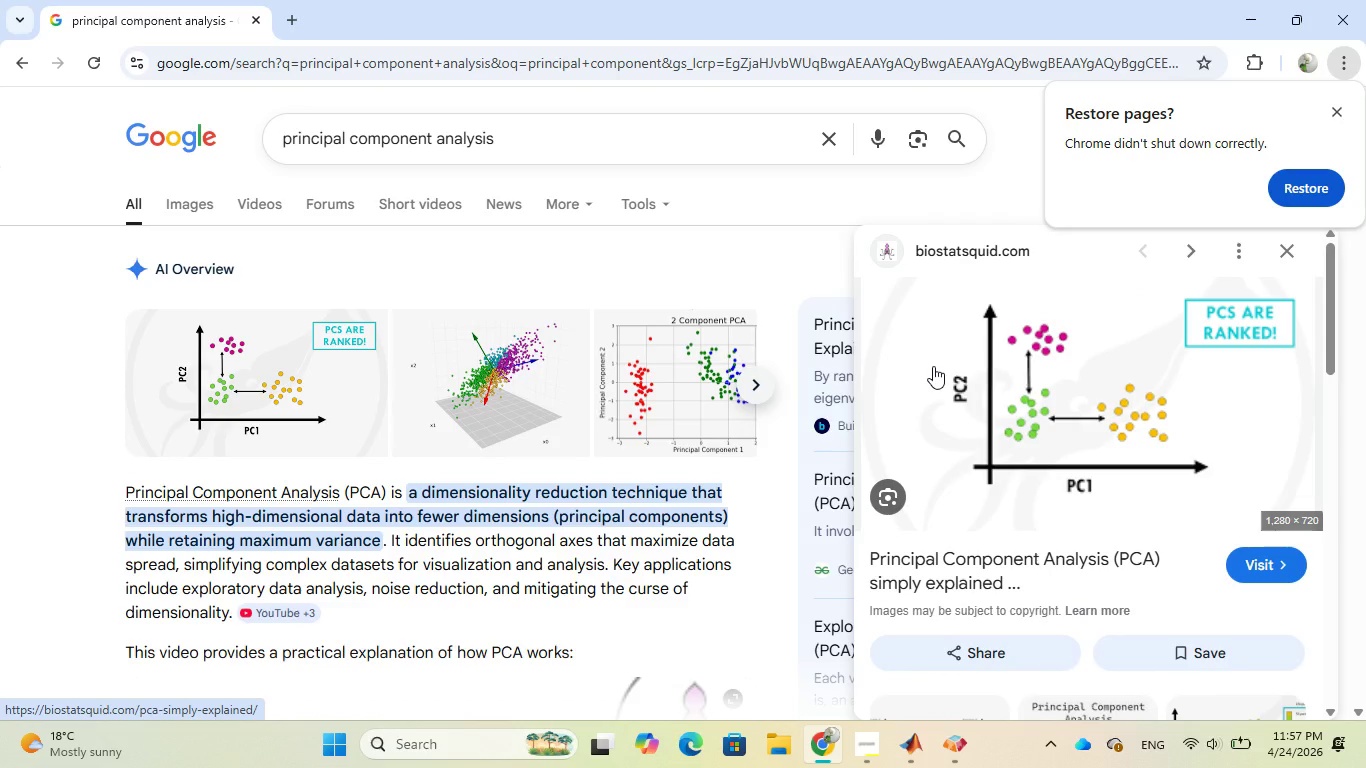 
wait(11.22)
 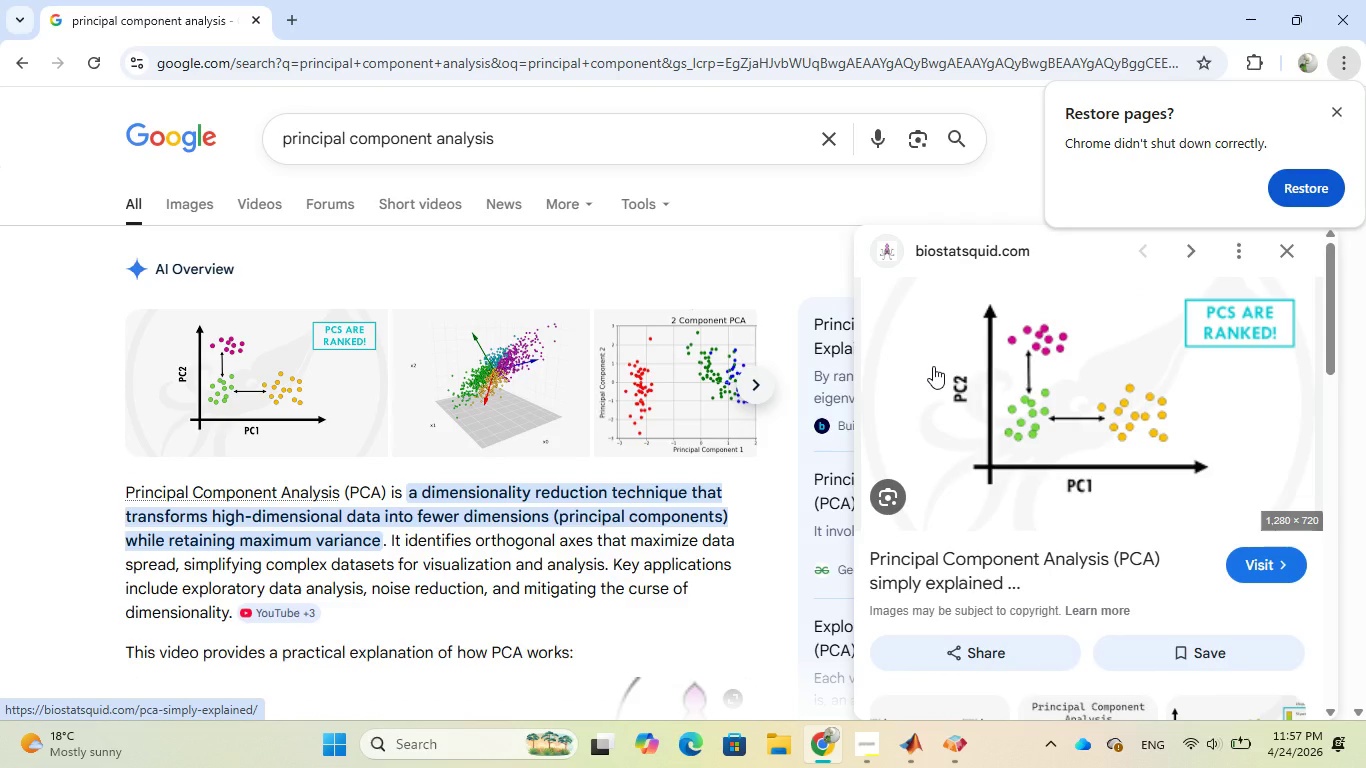 
scroll: coordinate [544, 399], scroll_direction: down, amount: 7.0
 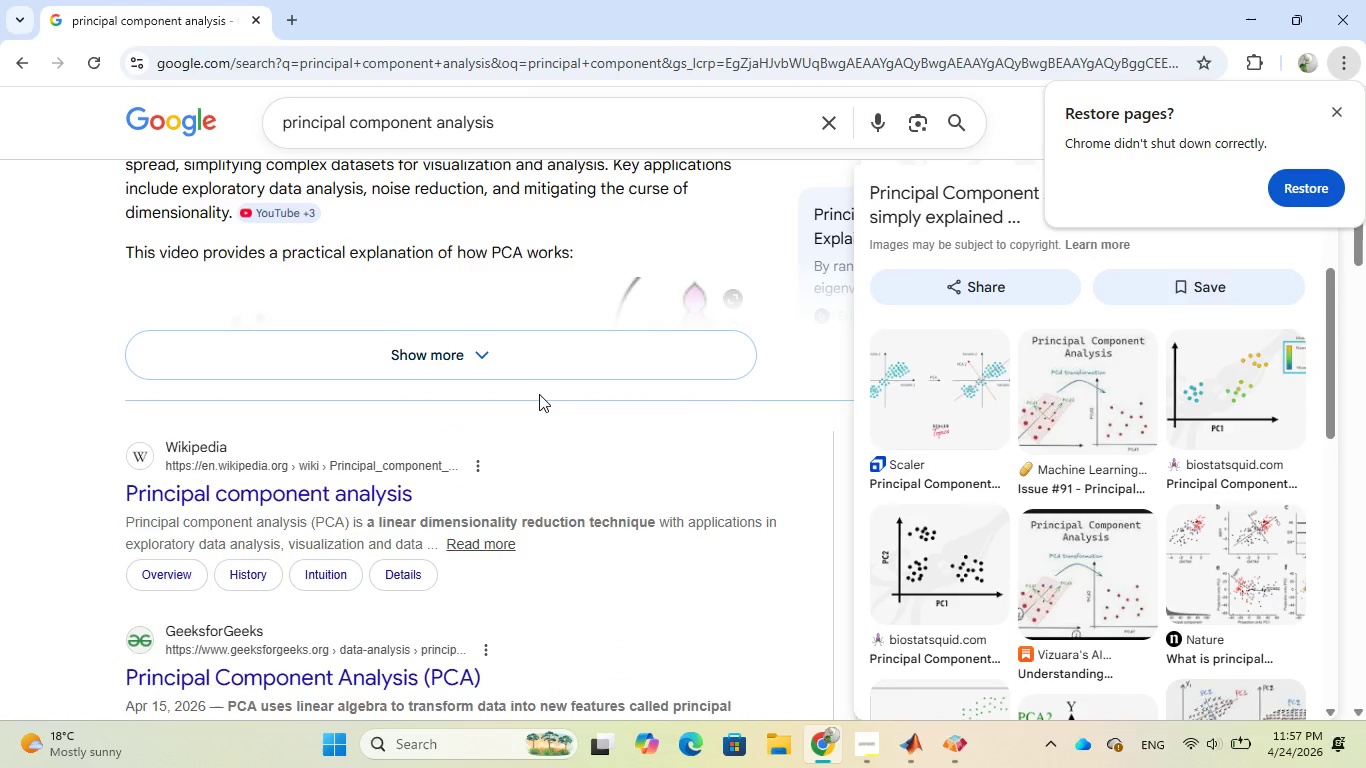 
scroll: coordinate [537, 392], scroll_direction: up, amount: 5.0
 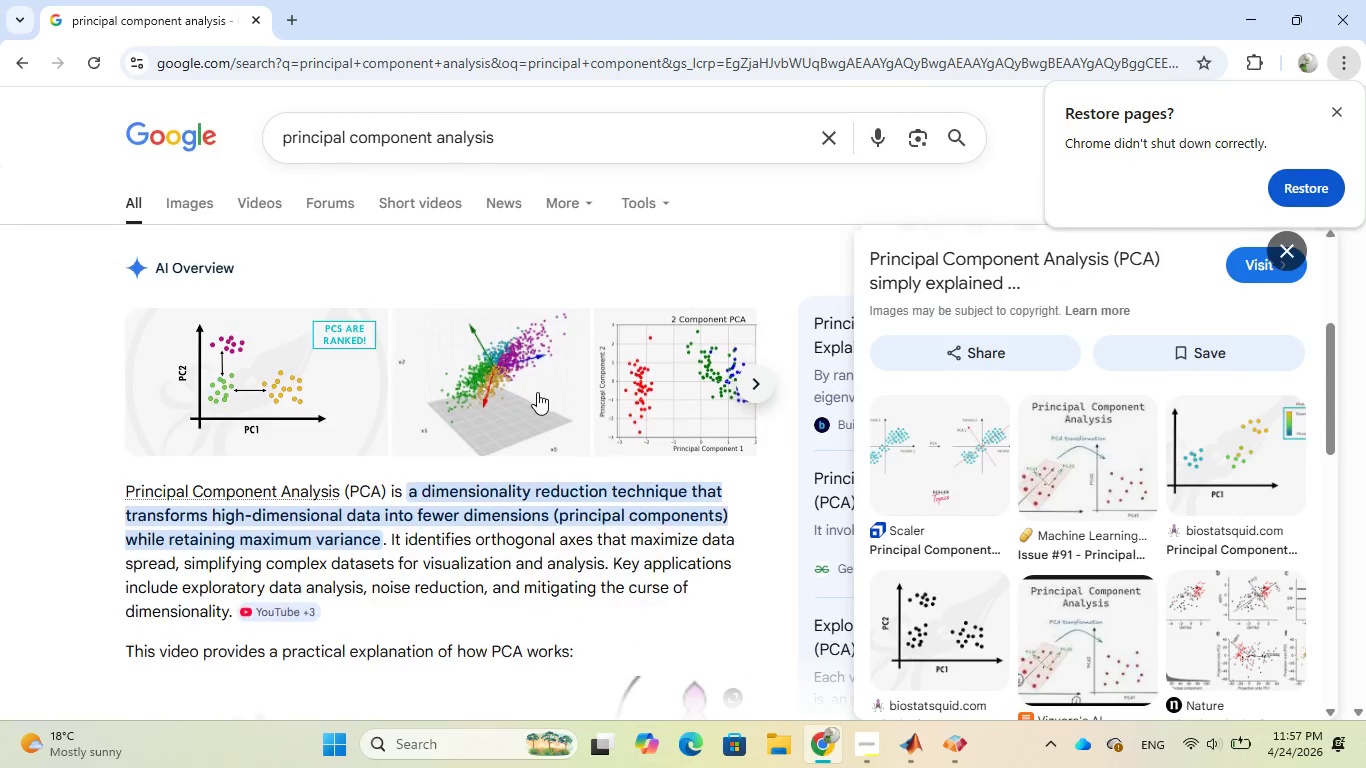 
scroll: coordinate [537, 389], scroll_direction: down, amount: 8.0
 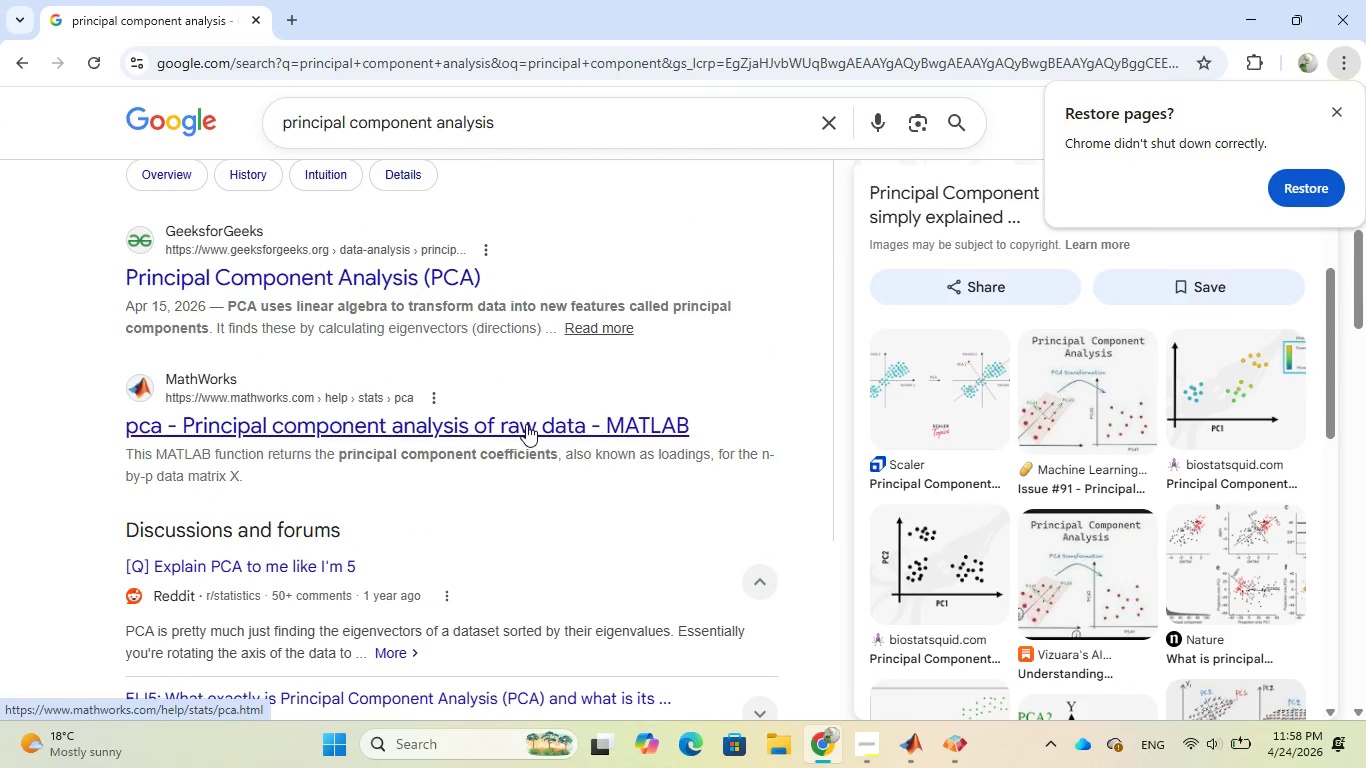 
left_click([526, 432])
 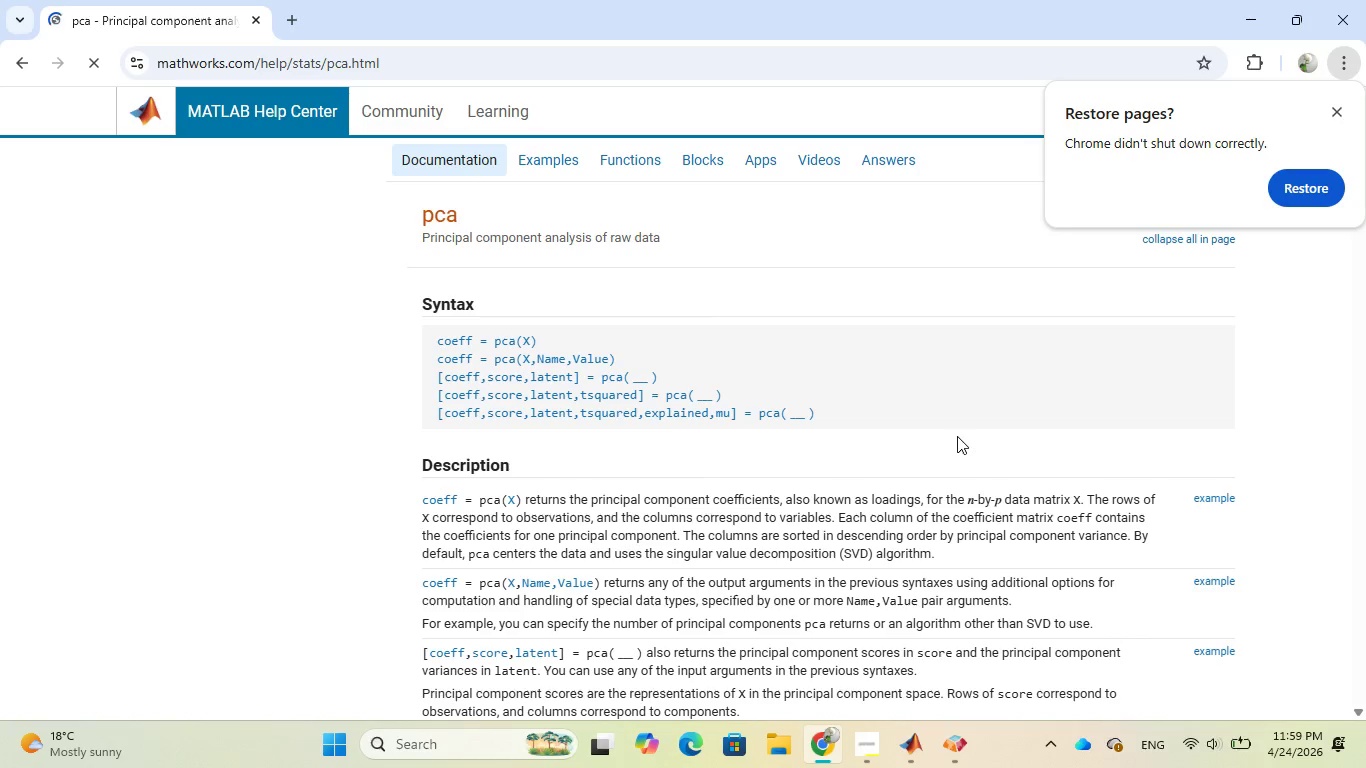 
wait(69.97)
 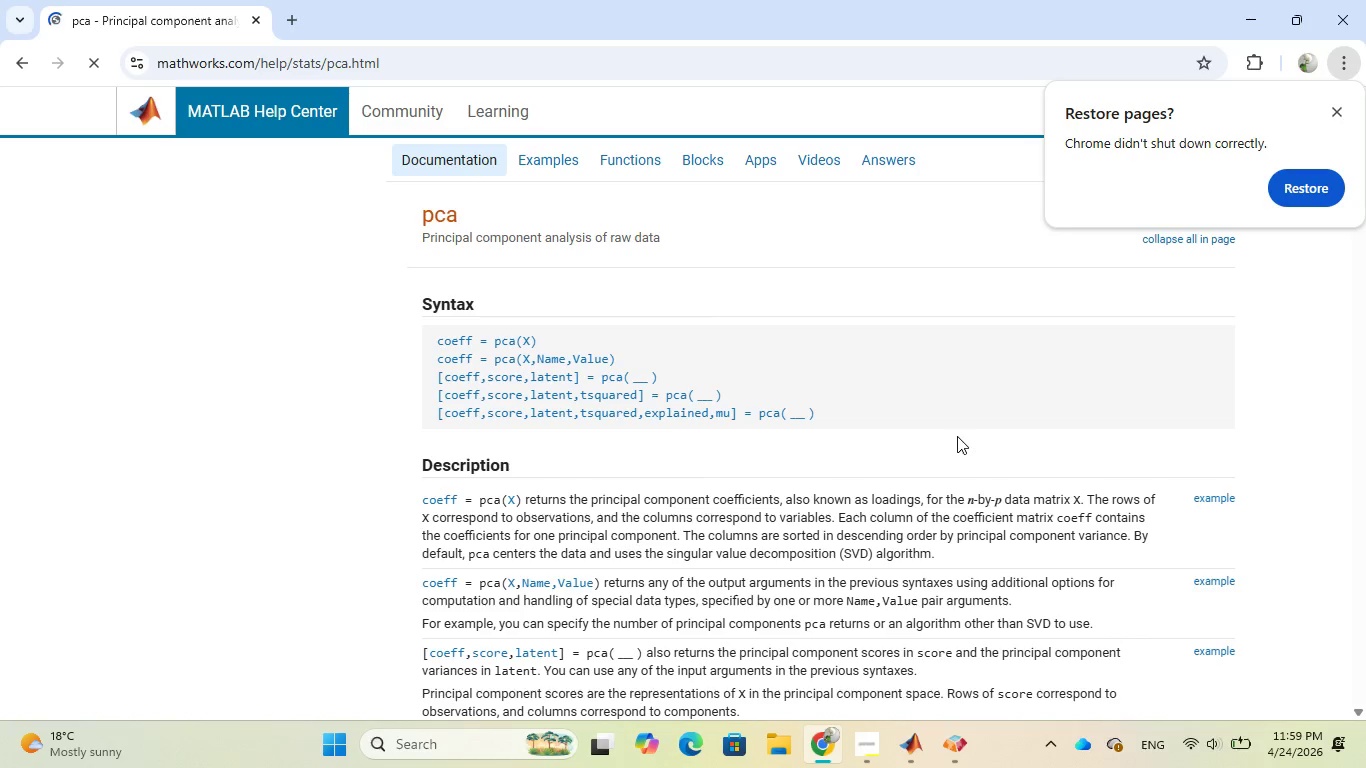 
scroll: coordinate [949, 432], scroll_direction: down, amount: 2.0
 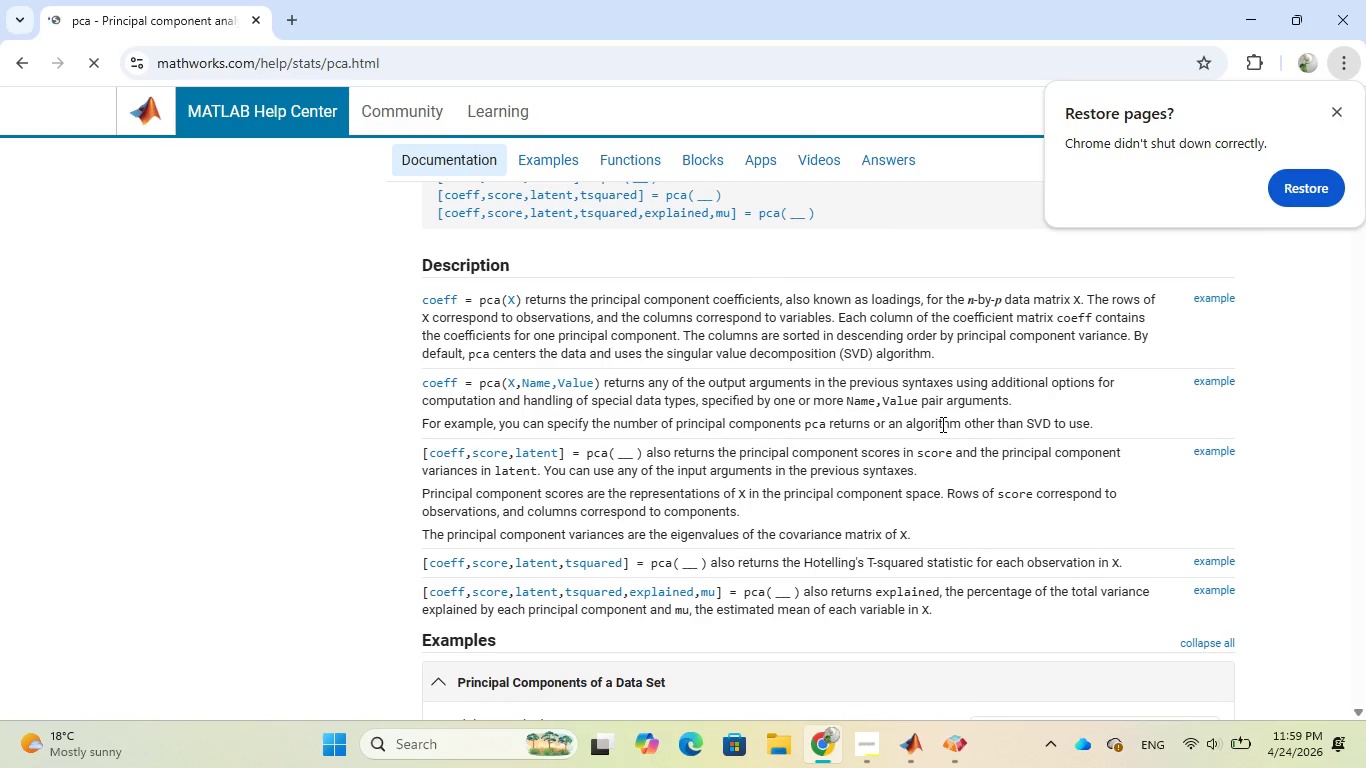 
wait(18.36)
 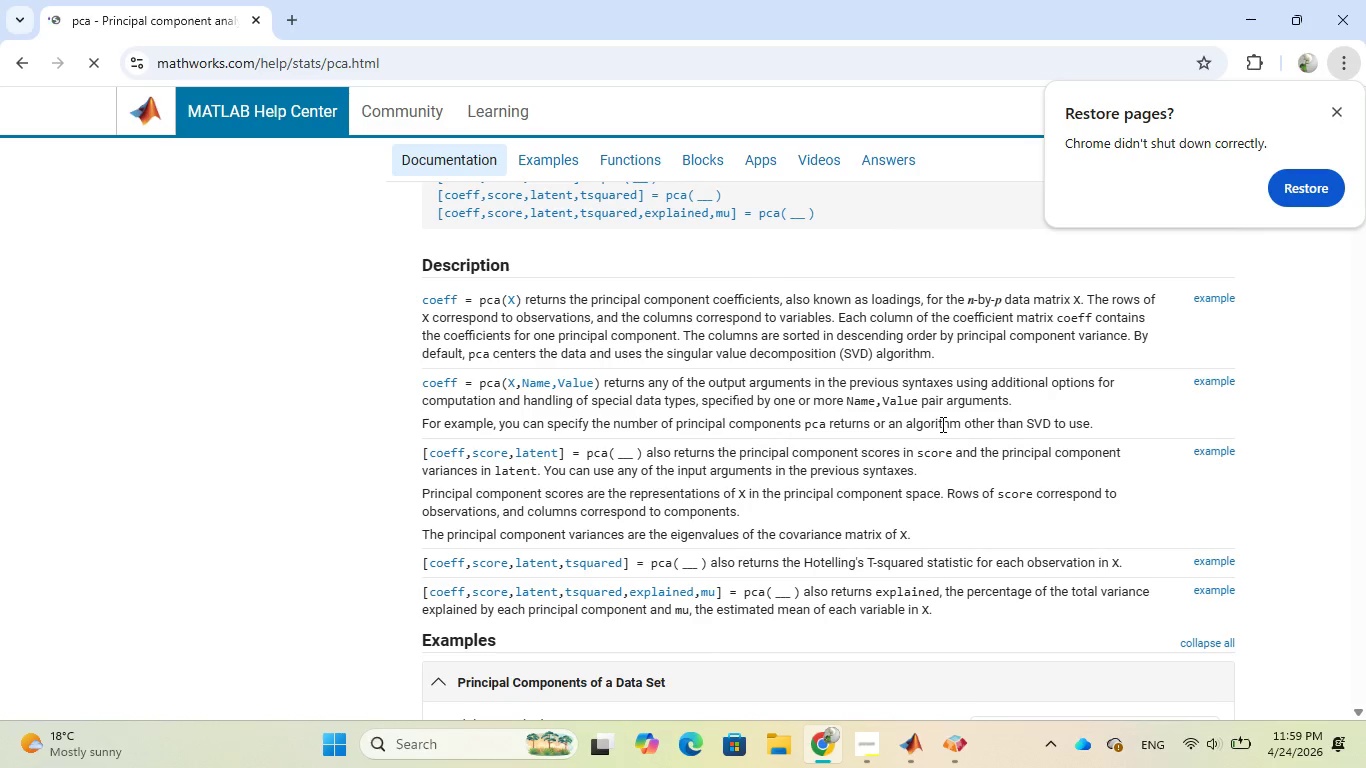 
scroll: coordinate [941, 424], scroll_direction: down, amount: 4.0
 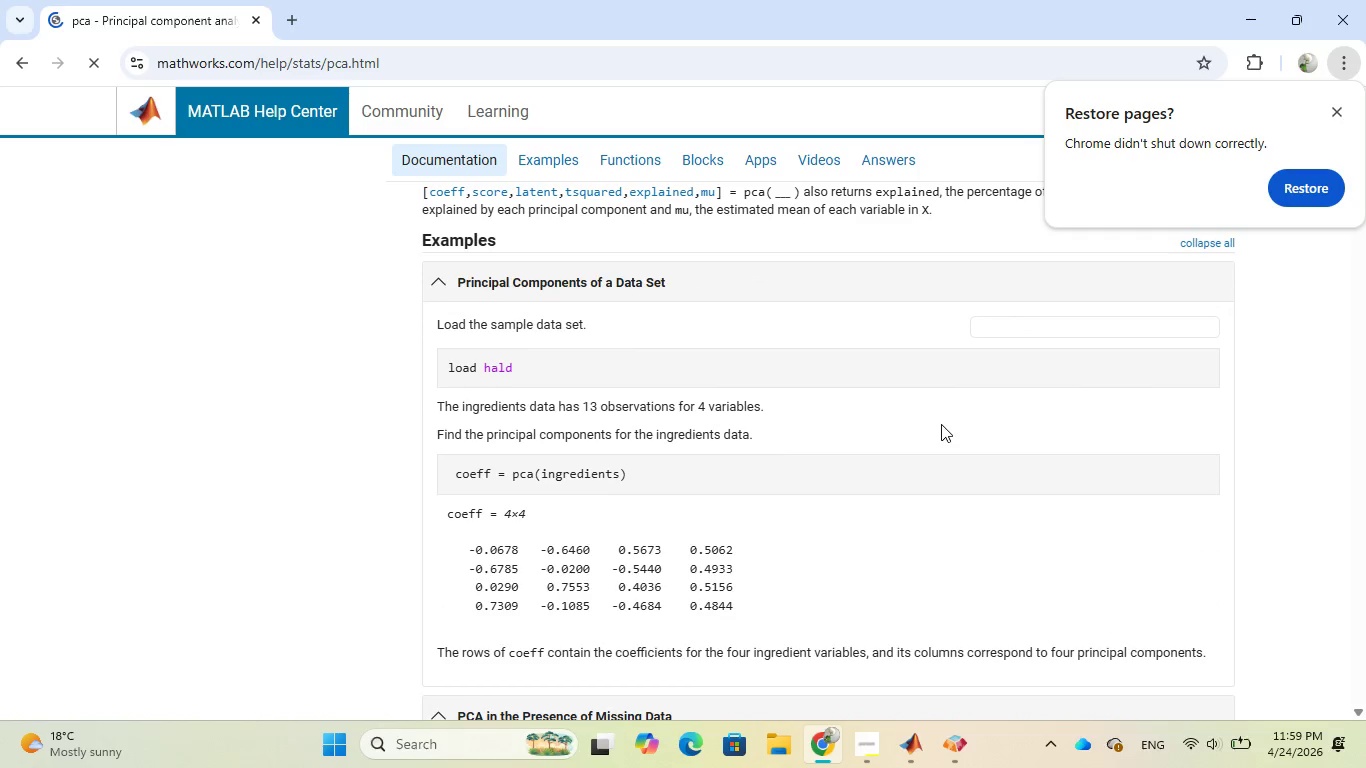 
wait(5.8)
 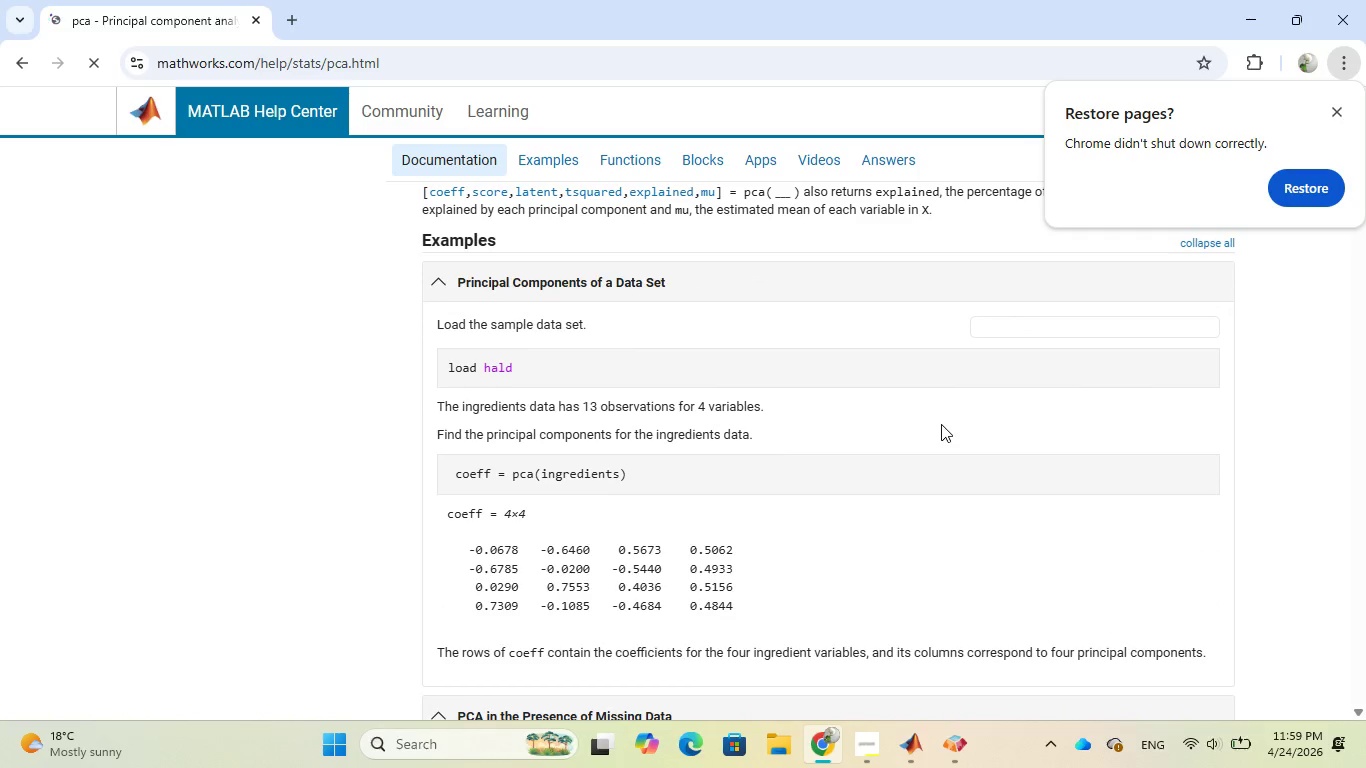 
scroll: coordinate [941, 424], scroll_direction: down, amount: 4.0
 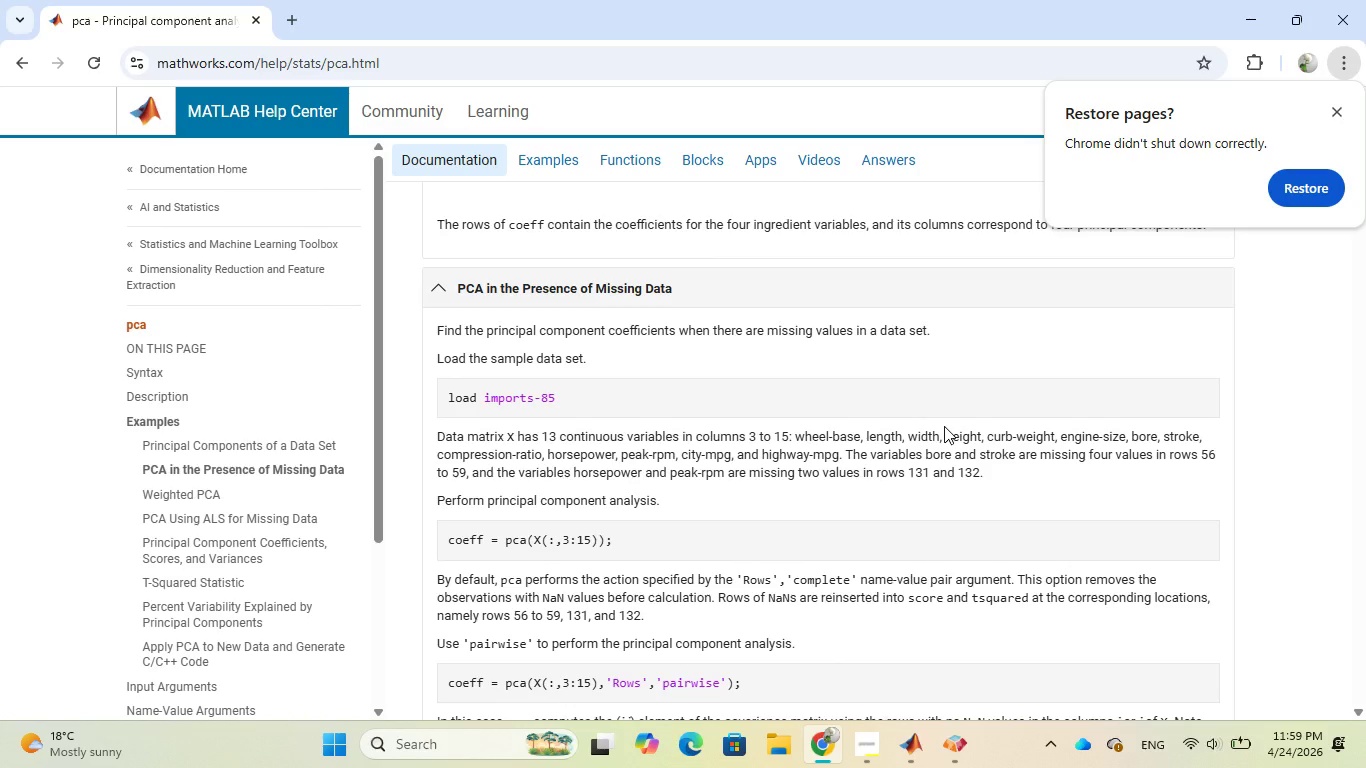 
wait(12.11)
 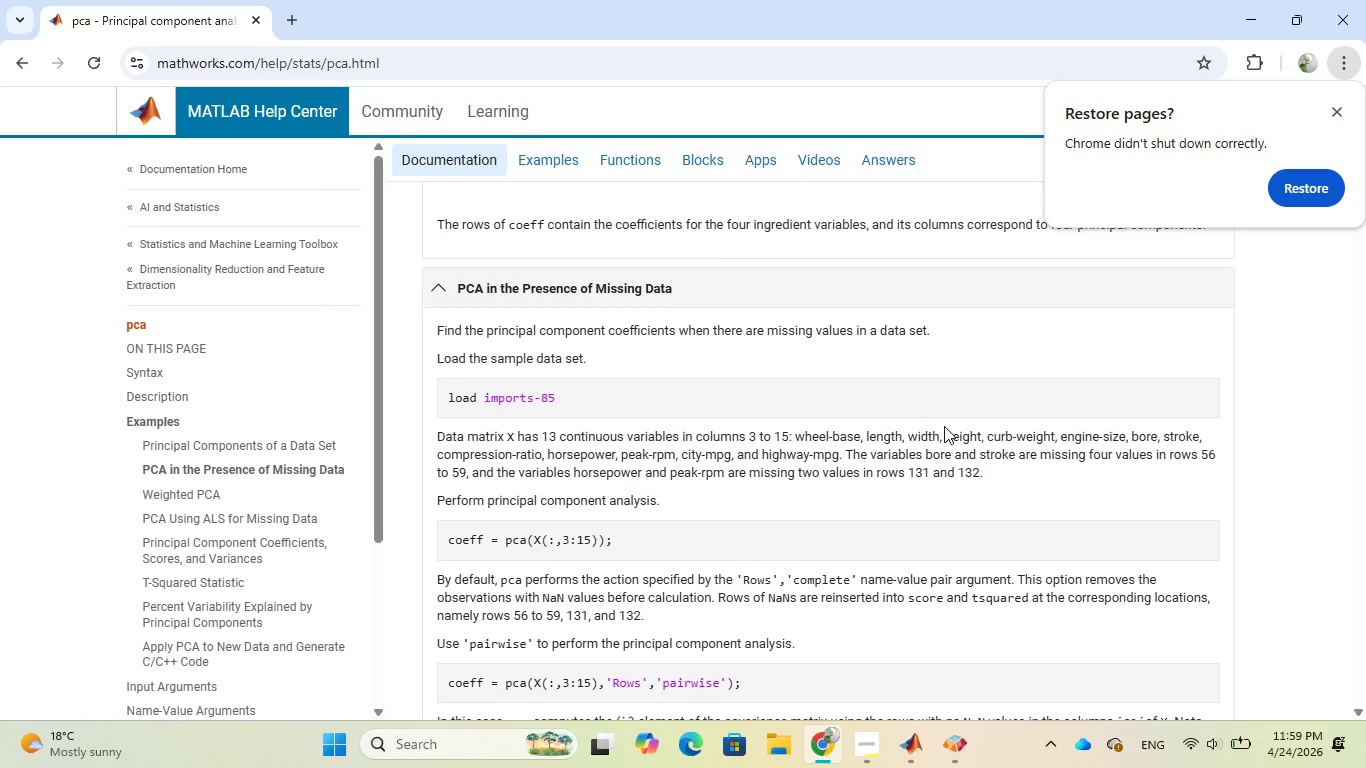 
left_click([899, 640])
 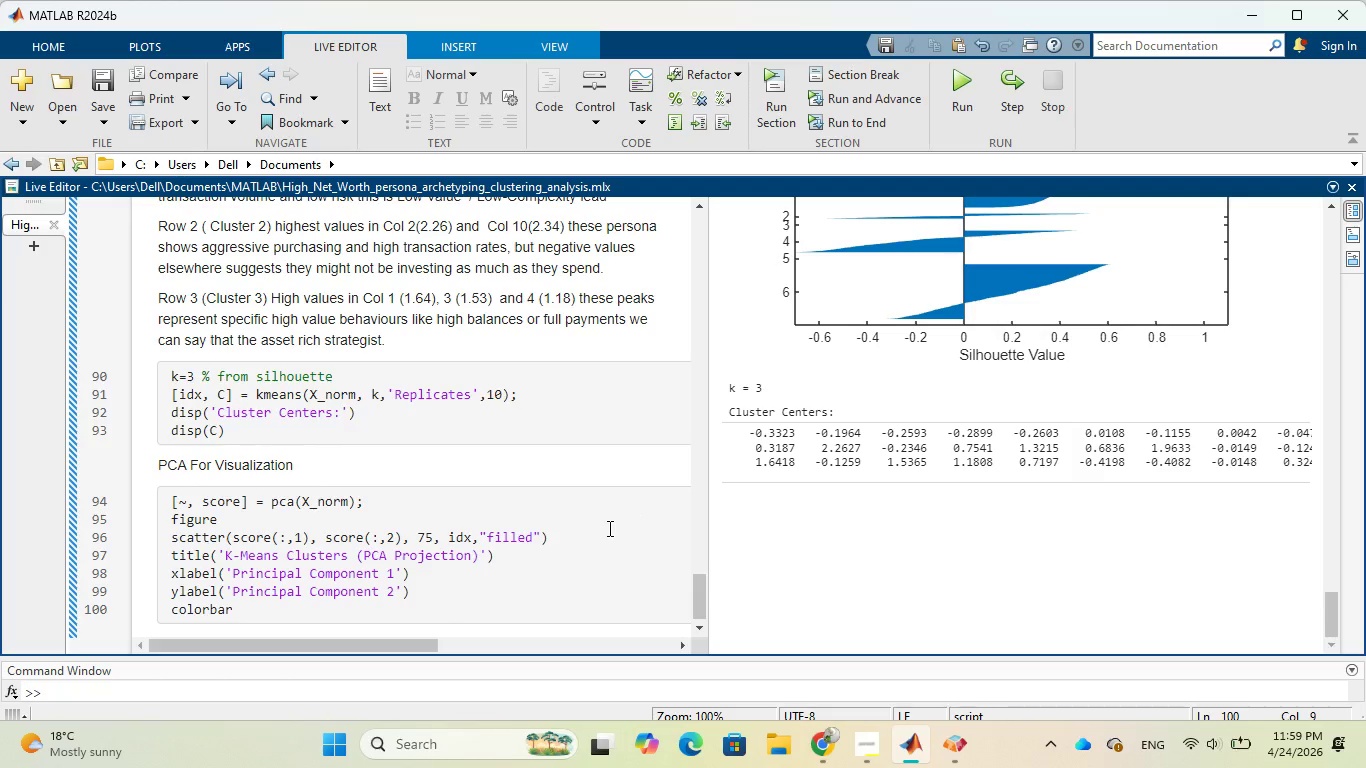 
left_click([607, 528])
 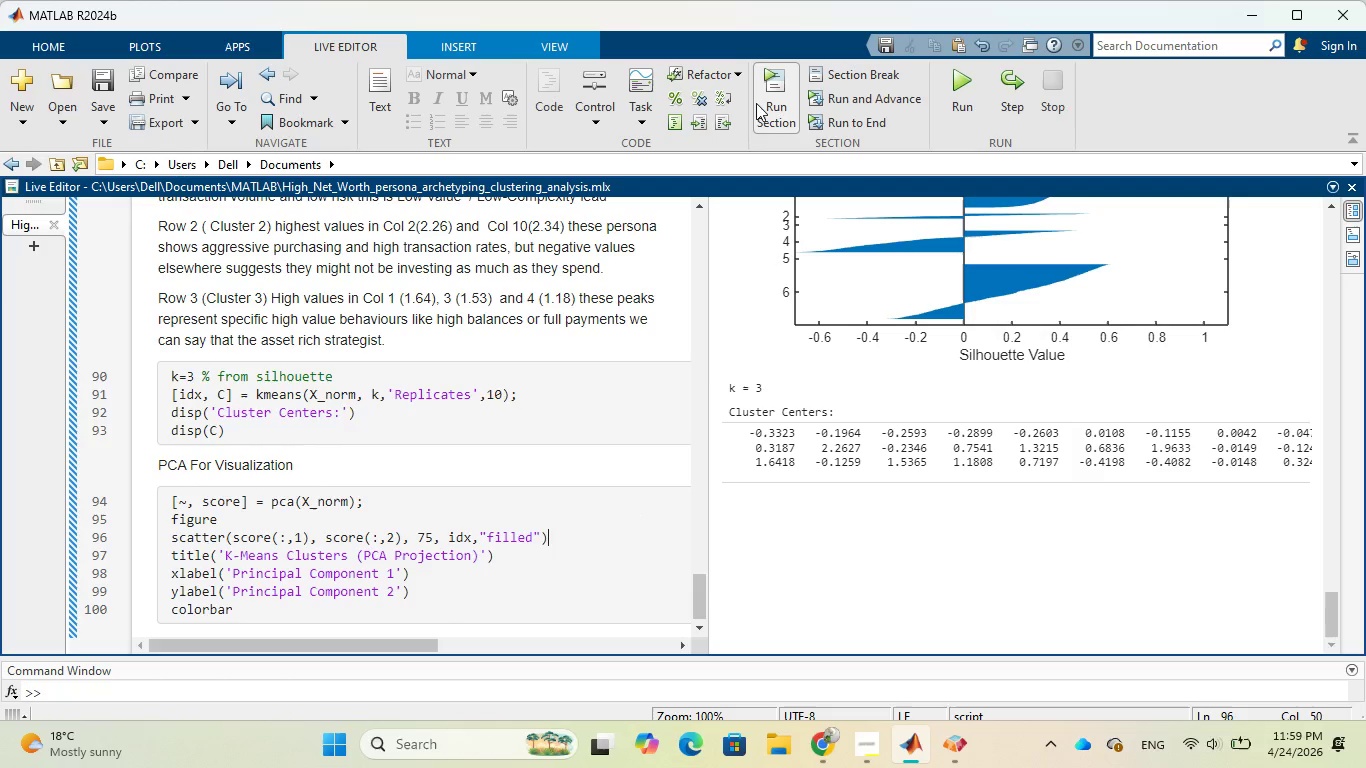 
left_click([756, 98])
 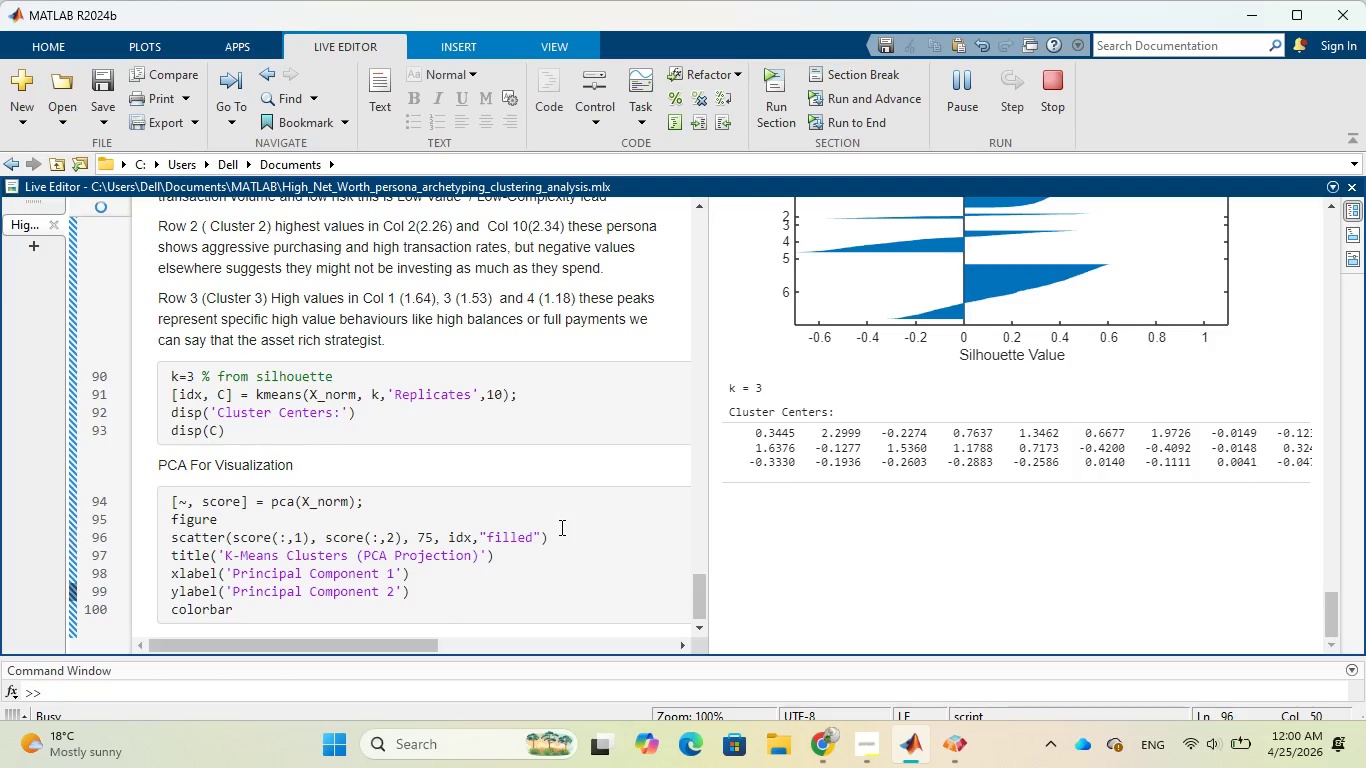 
scroll: coordinate [560, 527], scroll_direction: down, amount: 2.0
 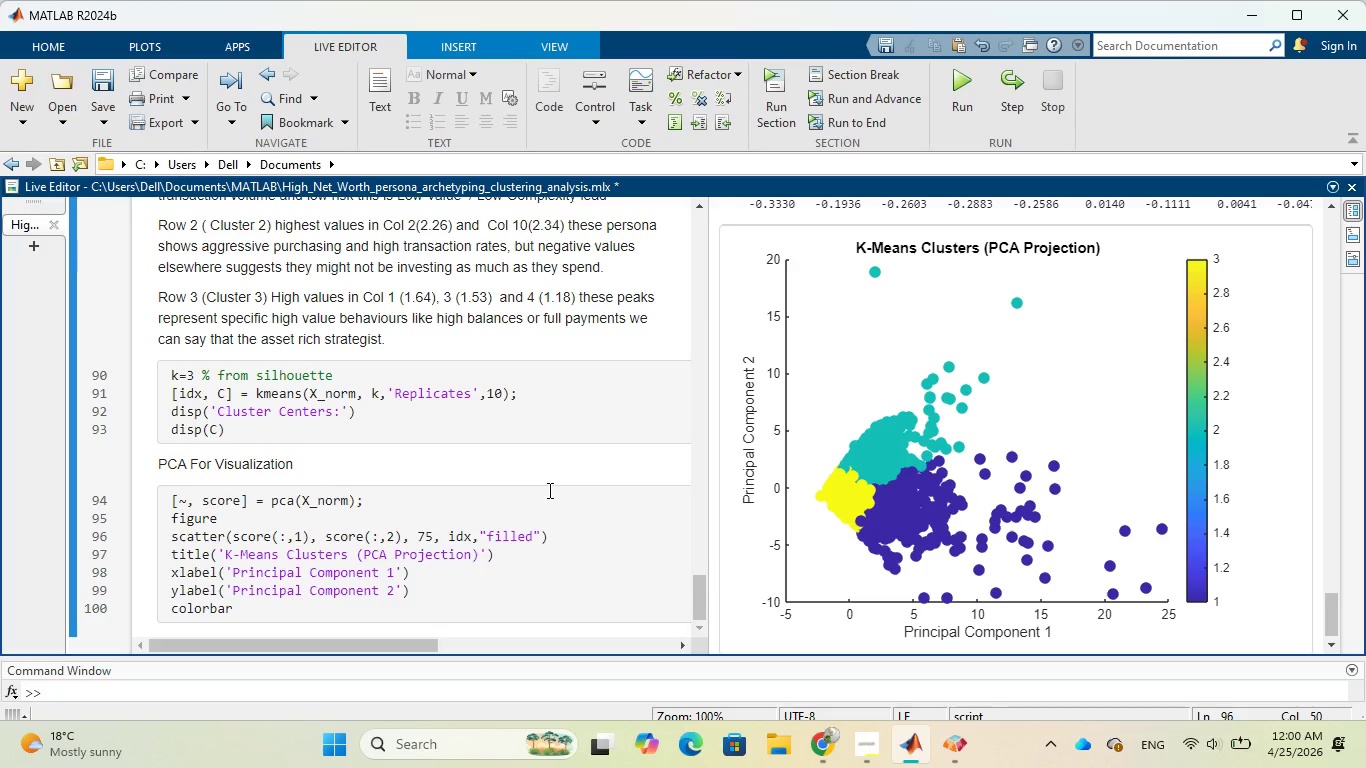 
wait(40.37)
 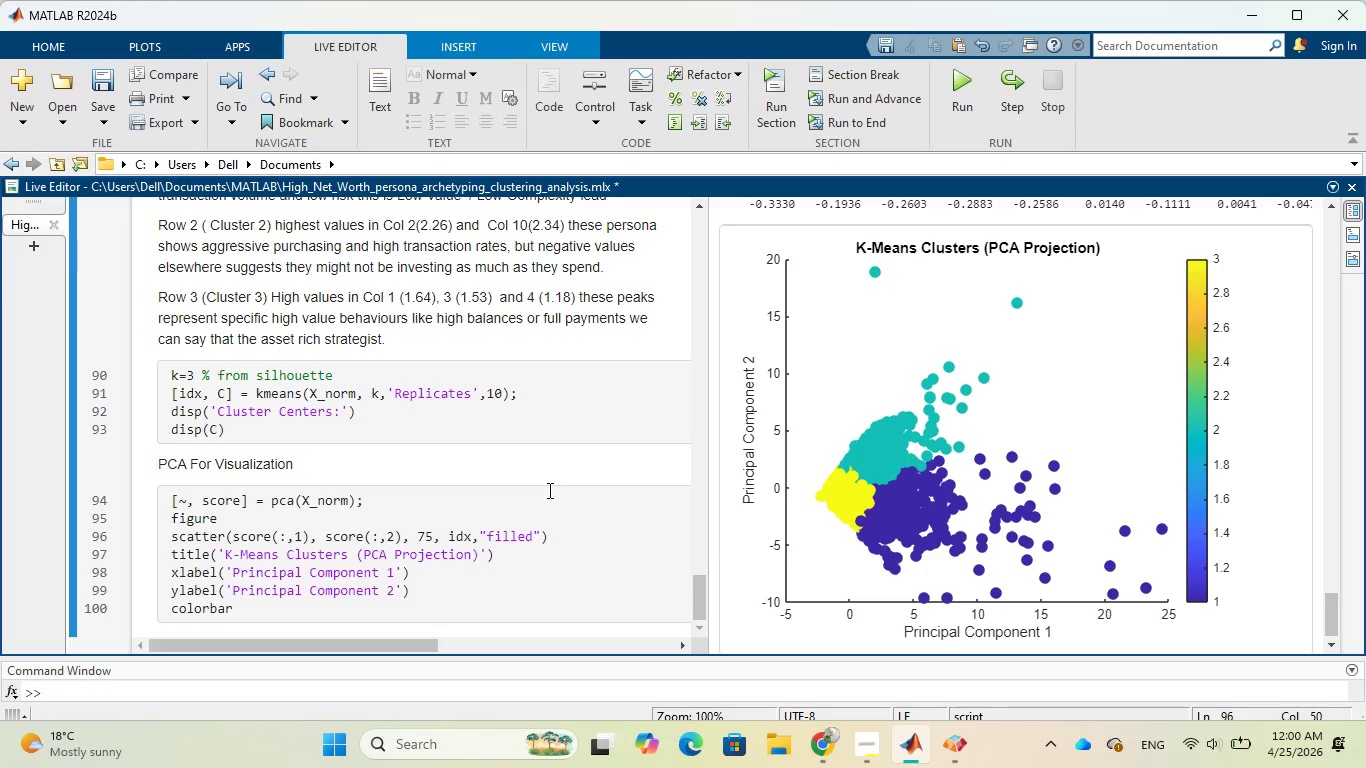 
left_click([430, 529])
 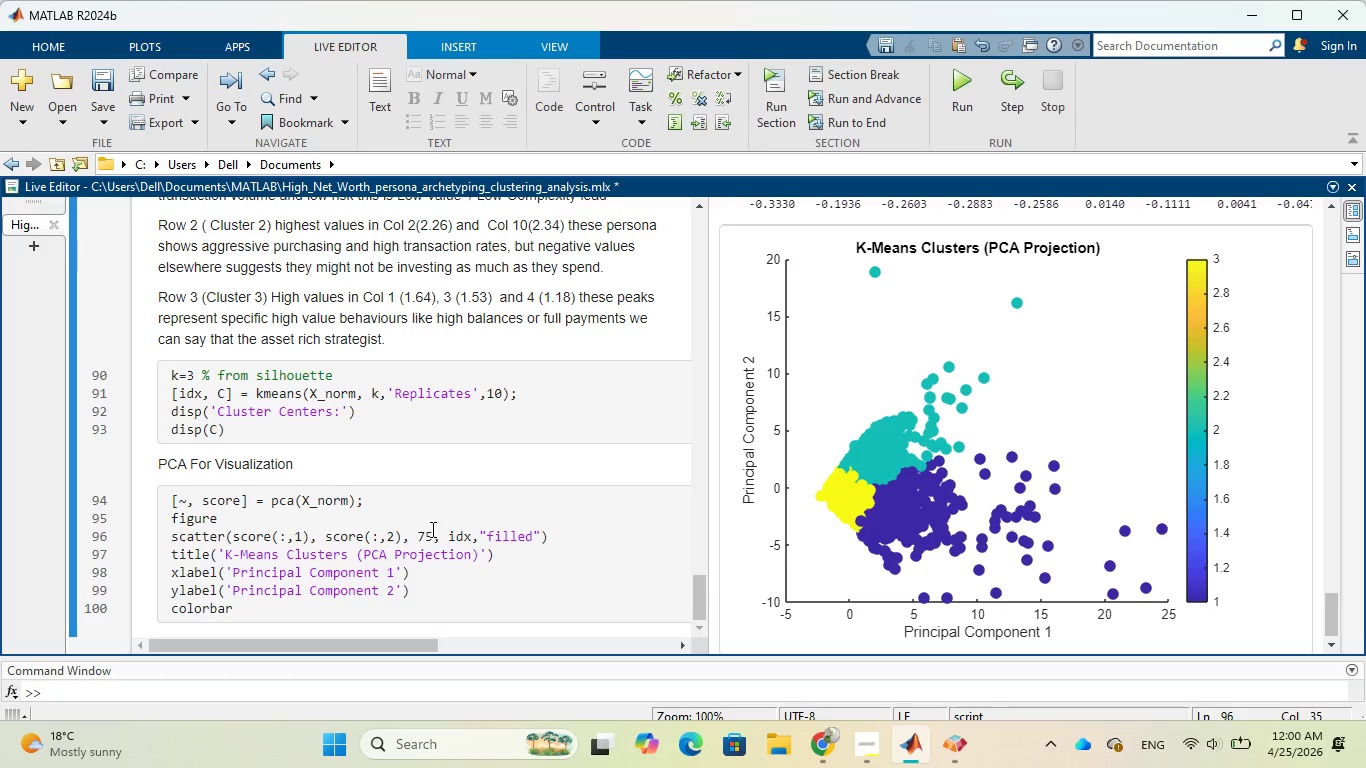 
wait(12.0)
 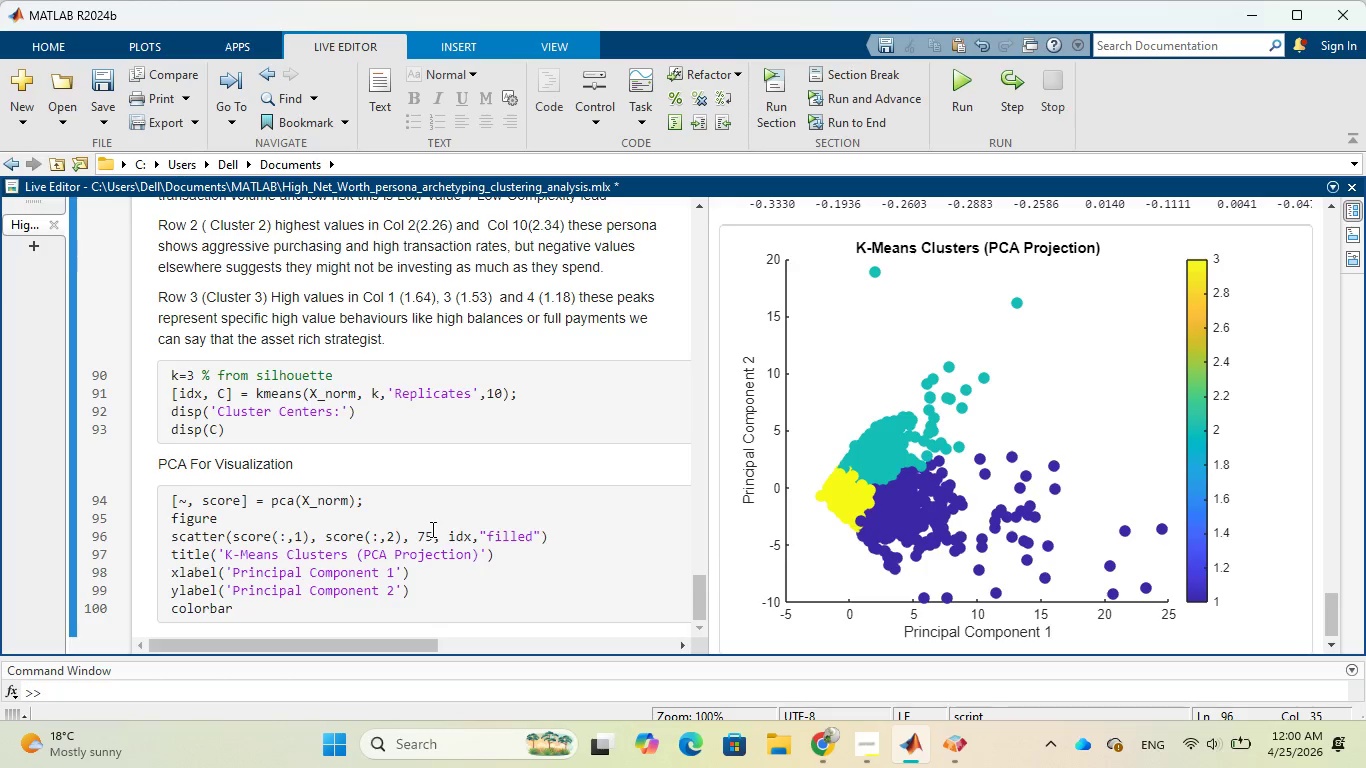 
key(Backspace)
key(Backspace)
type(100)
 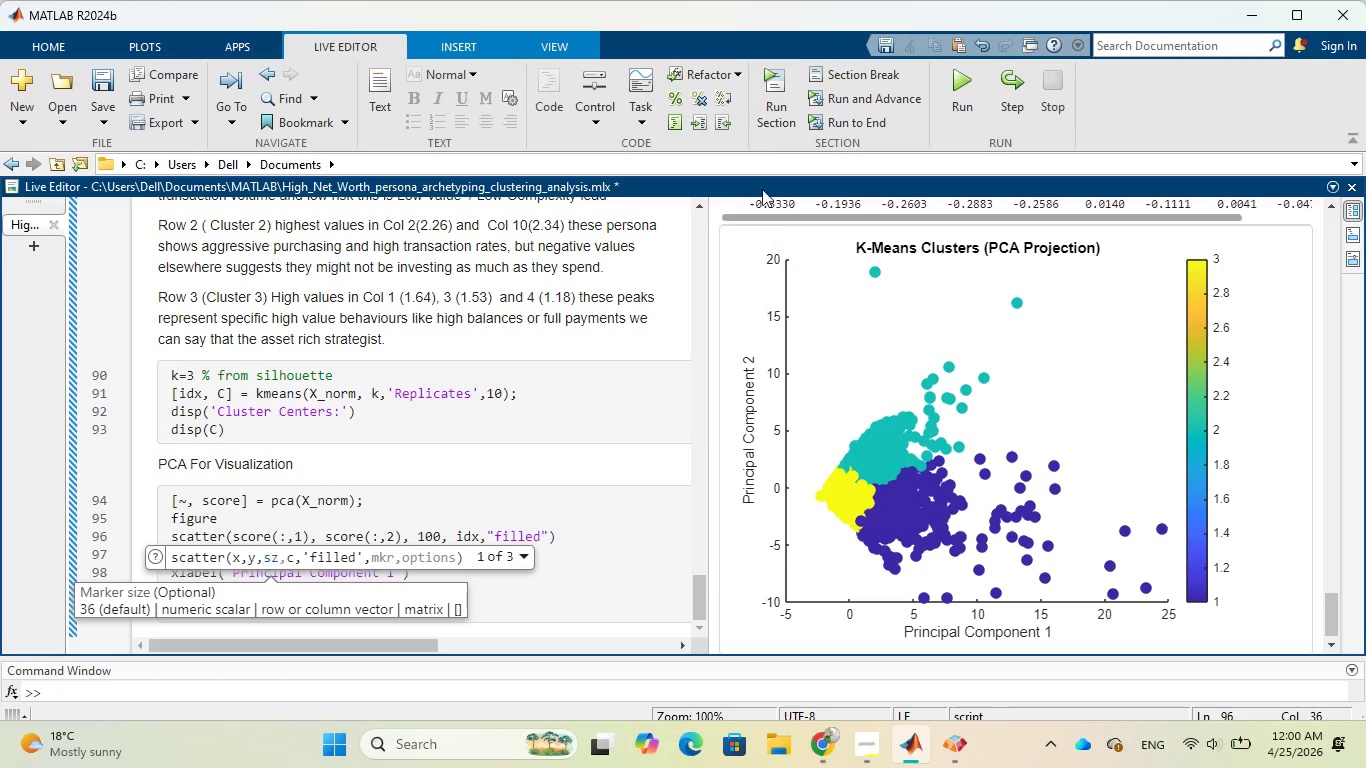 
left_click([771, 89])
 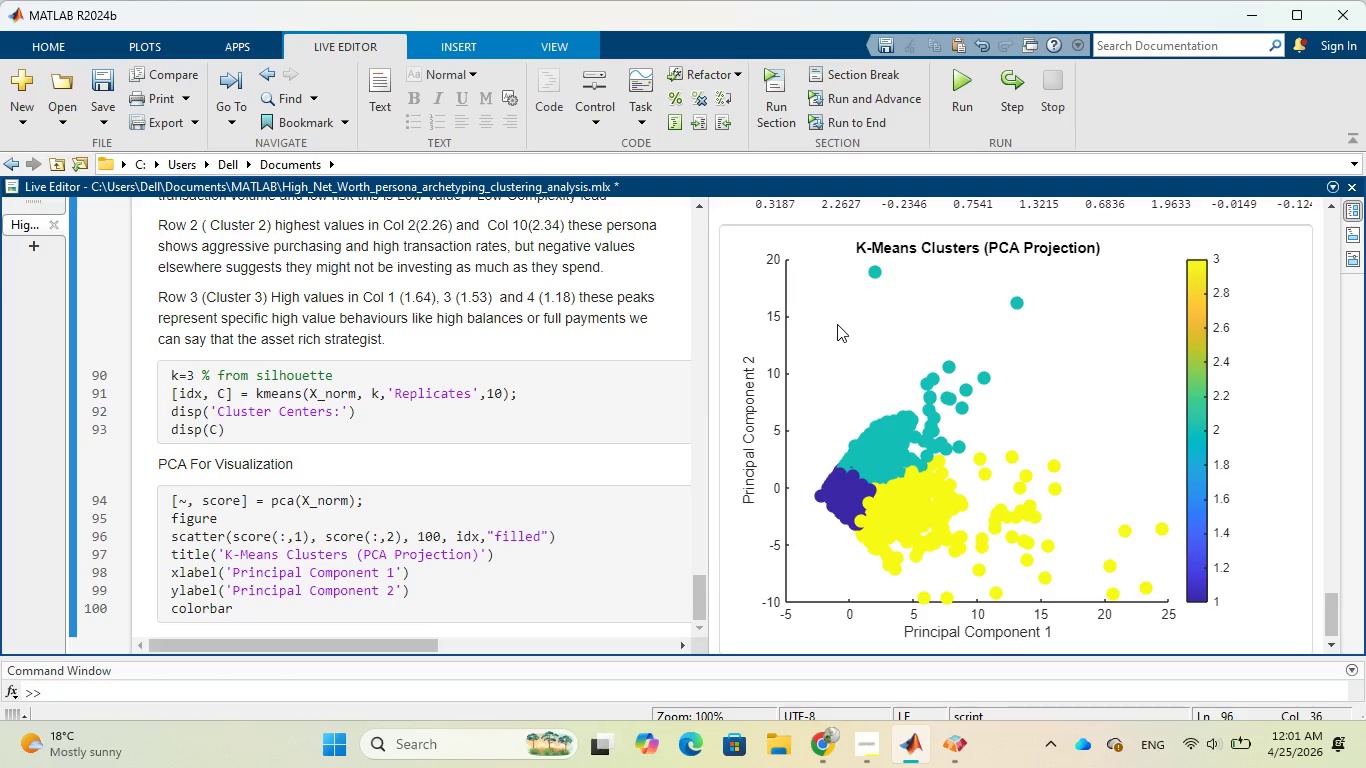 
wait(12.67)
 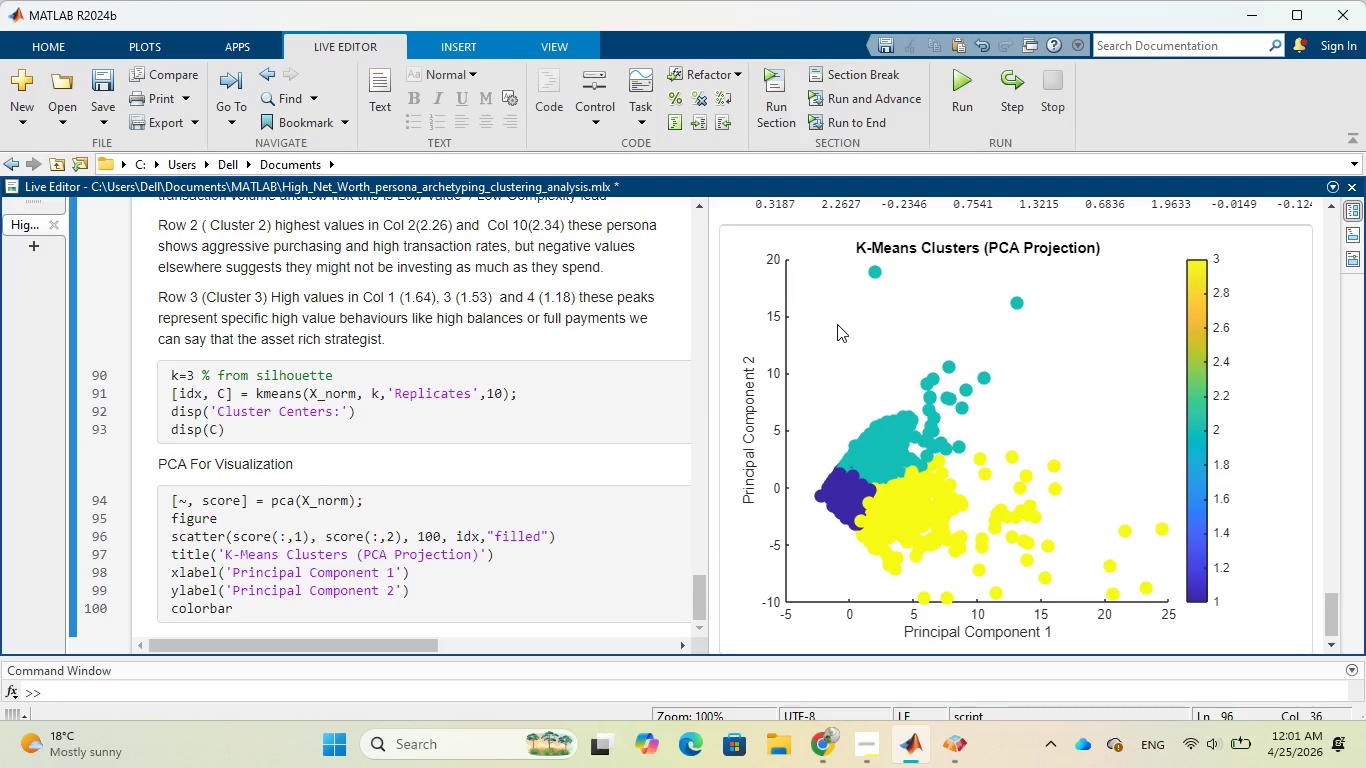 
key(Backspace)
key(Backspace)
key(Backspace)
type(45)
 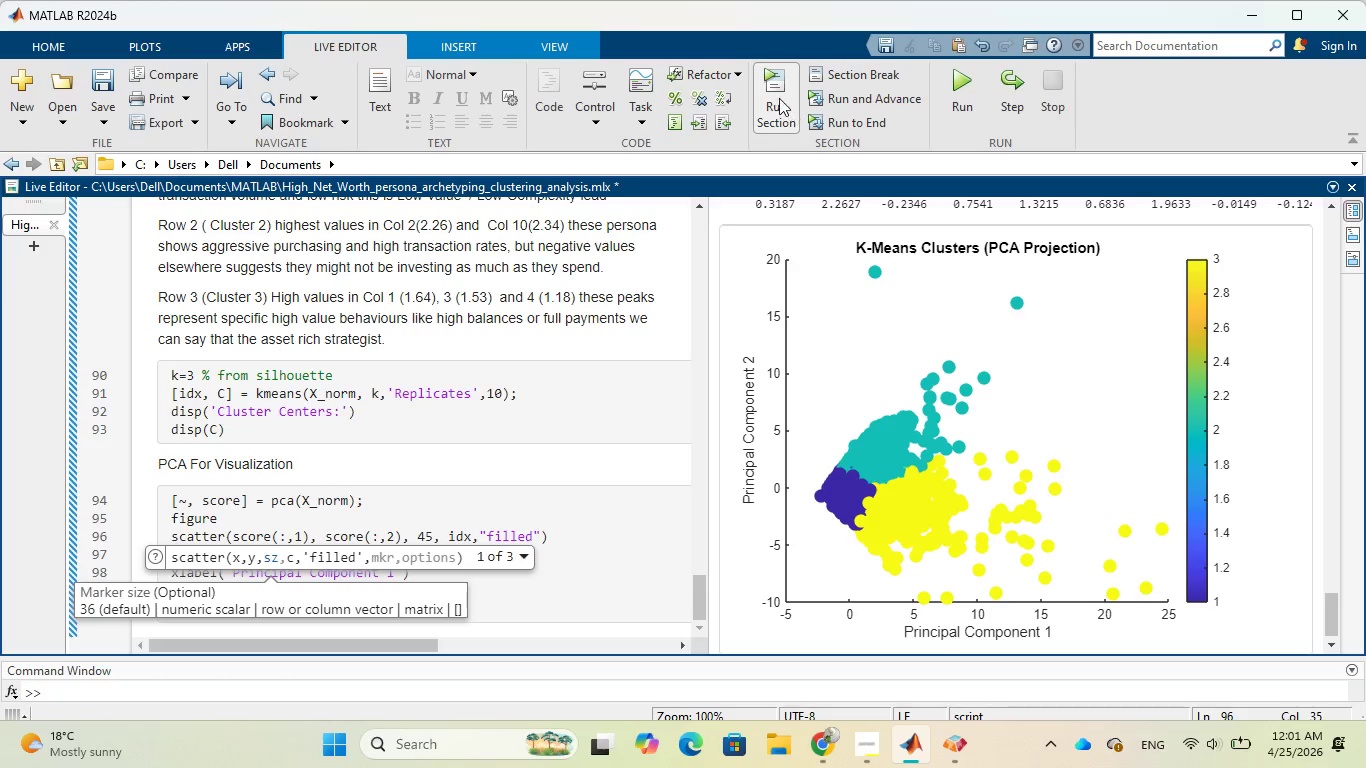 
left_click([775, 95])
 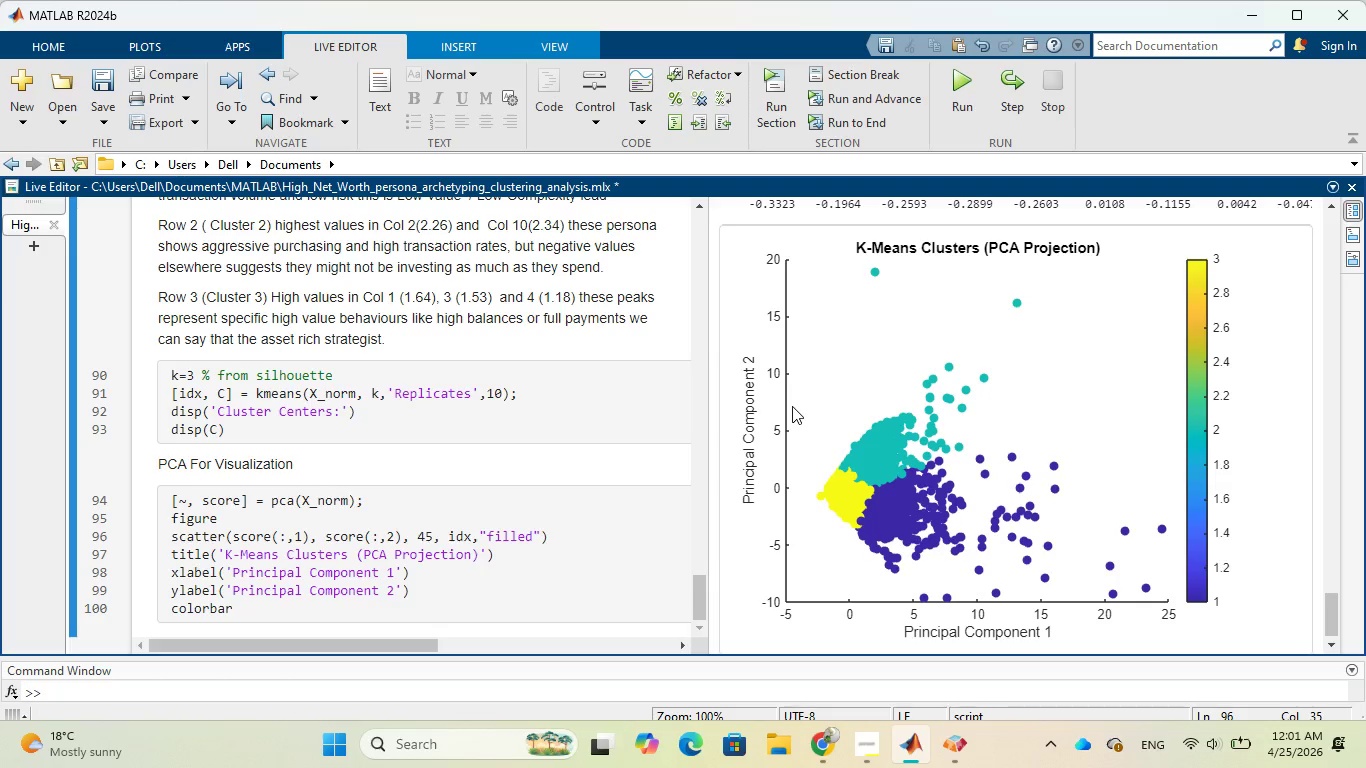 
wait(9.73)
 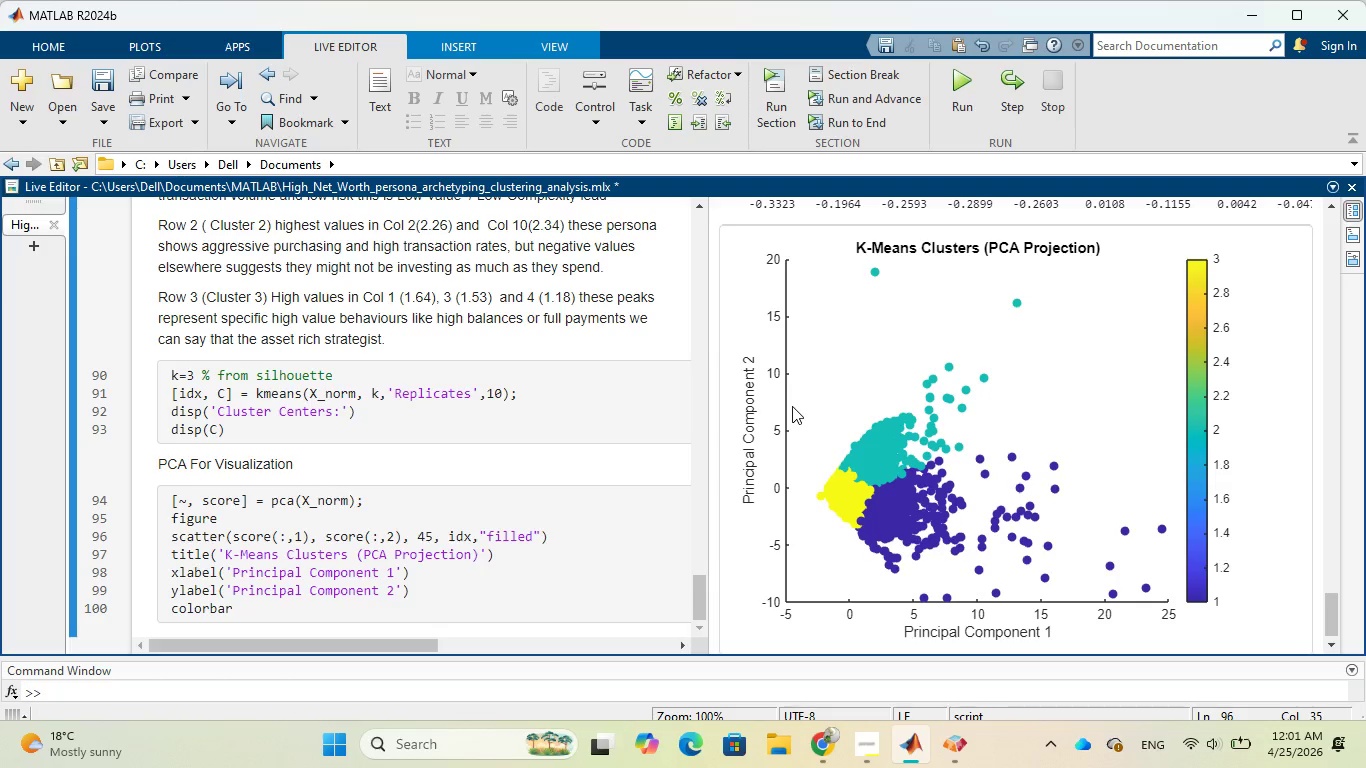 
left_click([426, 536])
 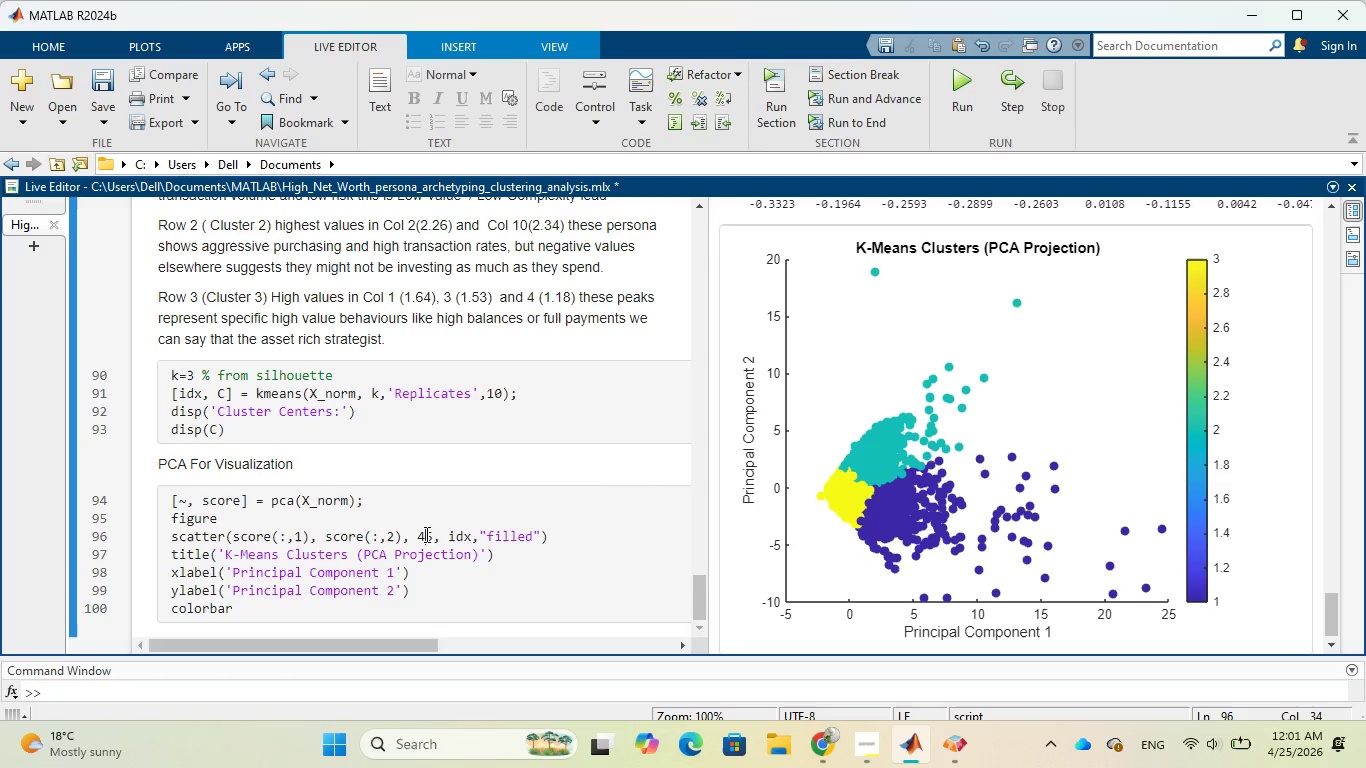 
key(Backspace)
 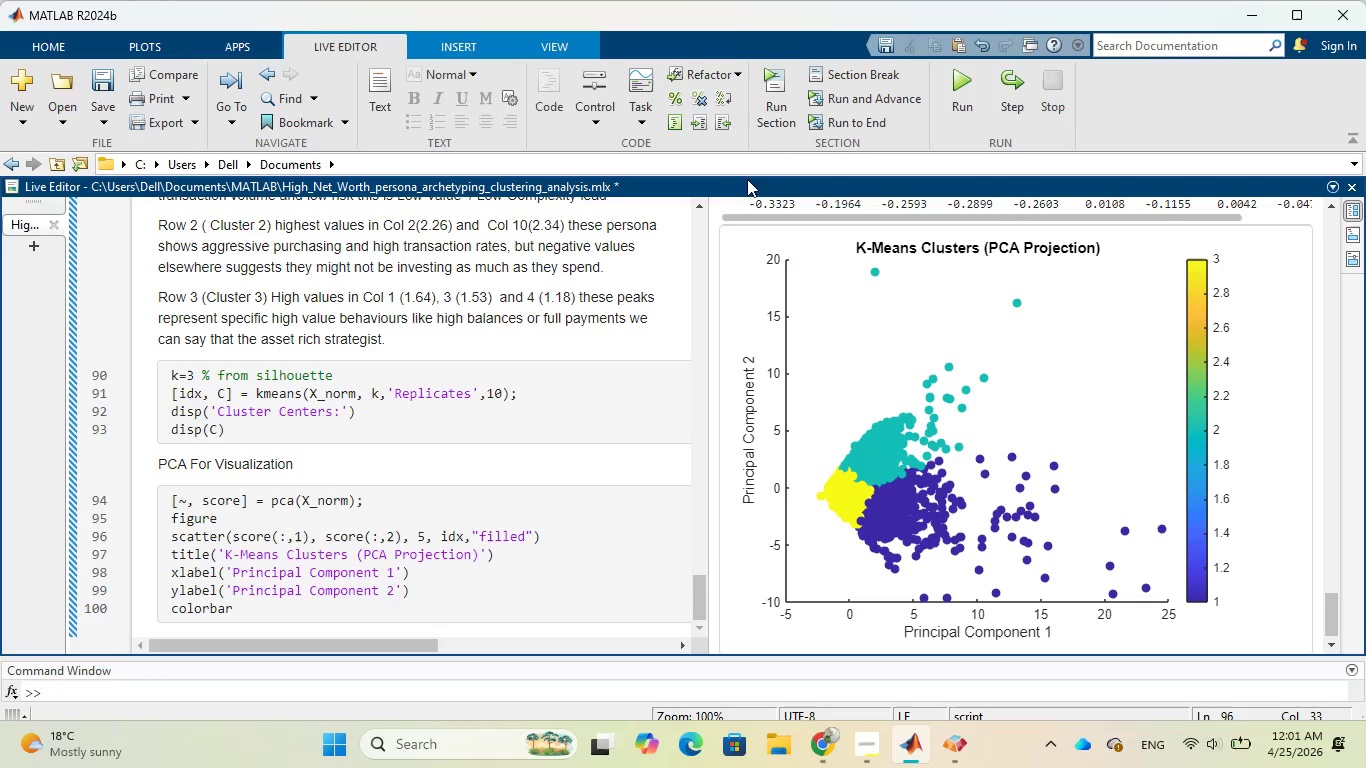 
left_click([775, 103])
 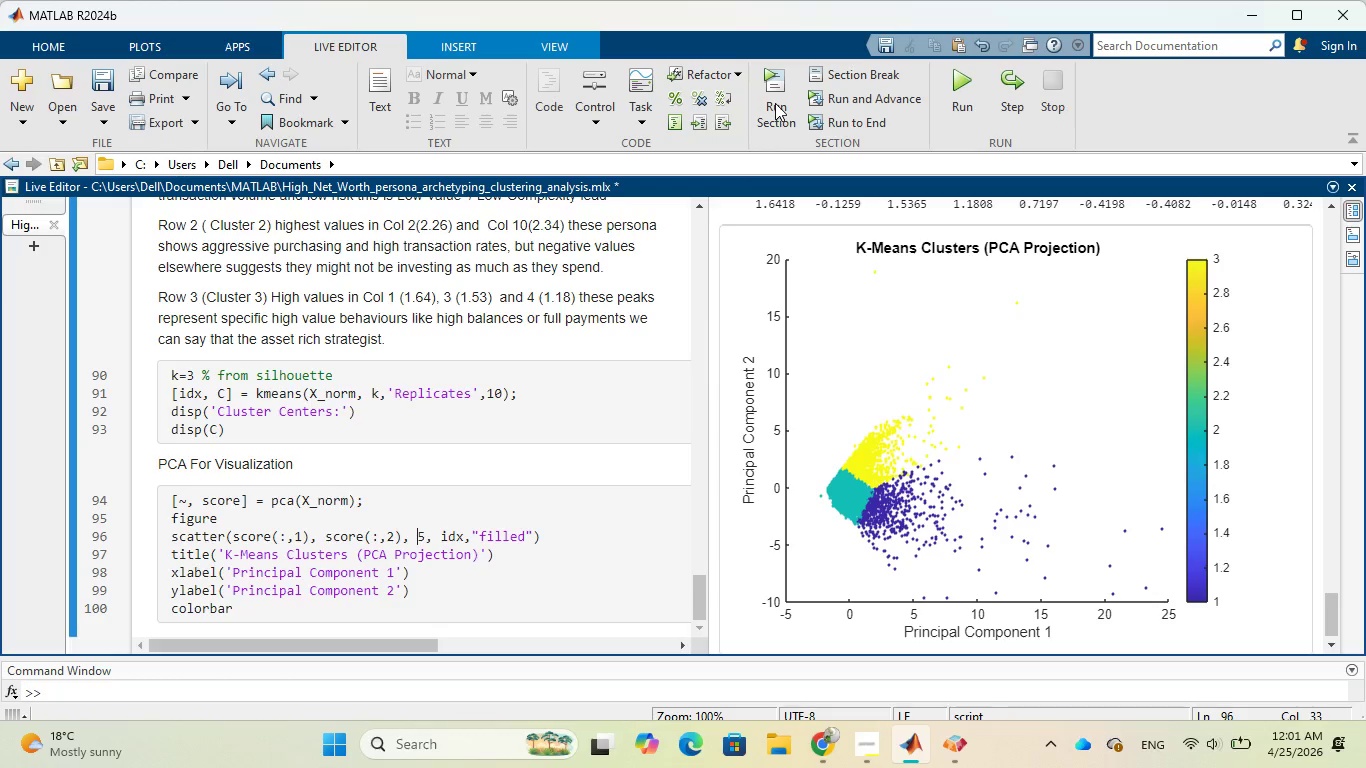 
wait(8.89)
 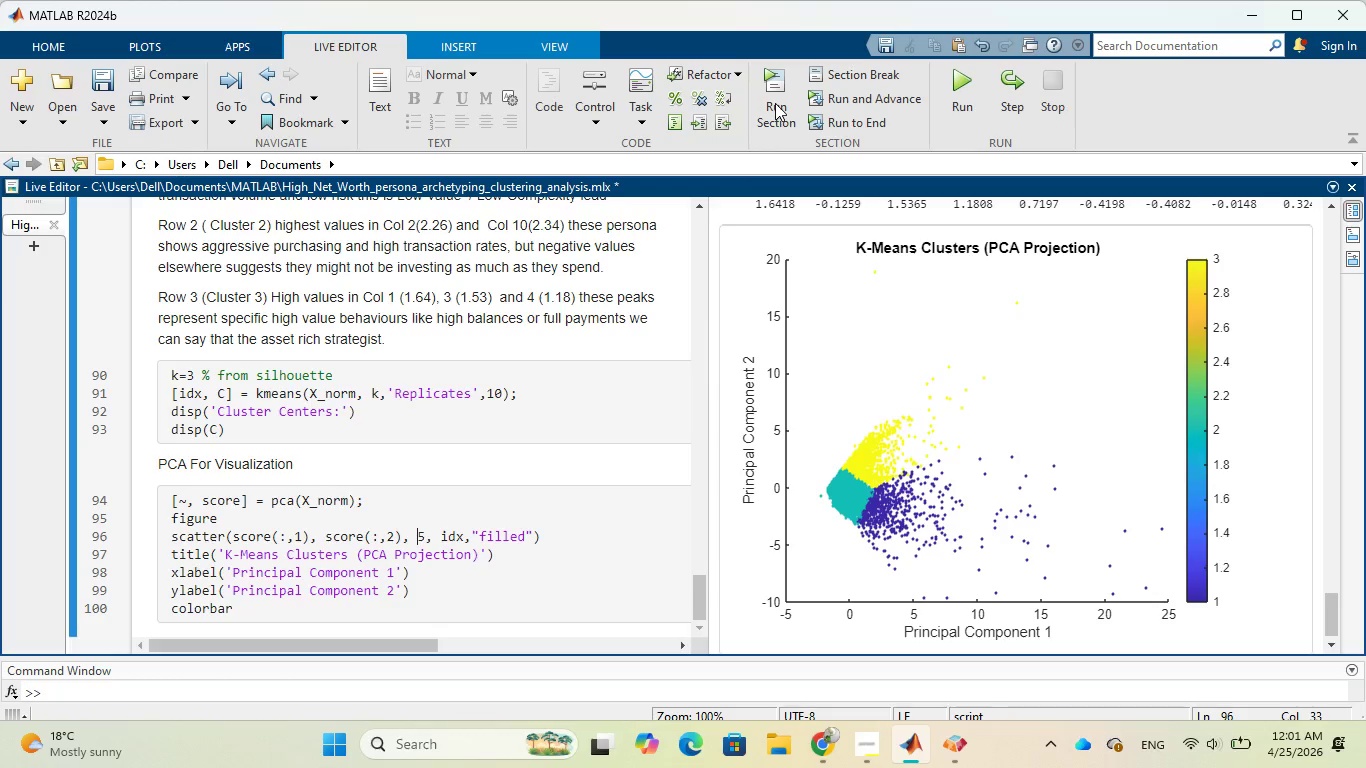 
left_click([423, 539])
 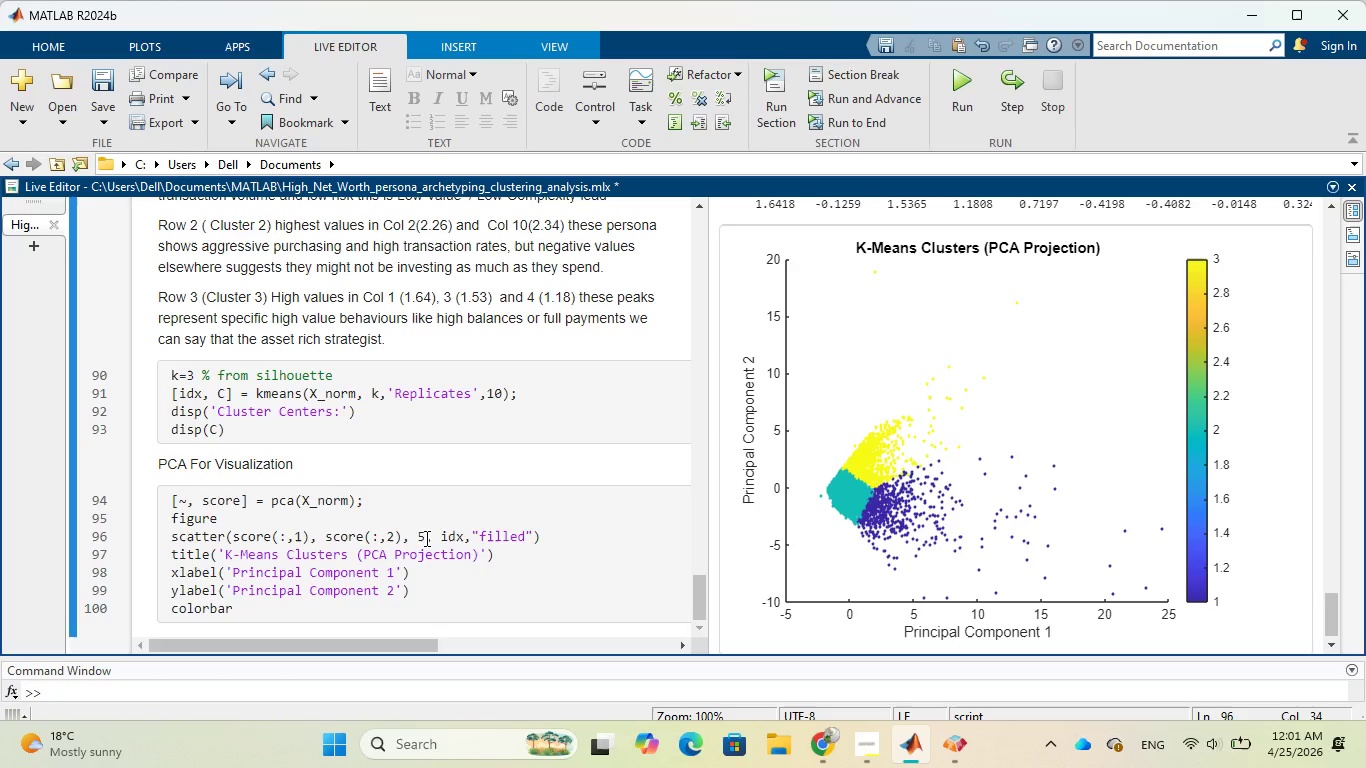 
key(0)
 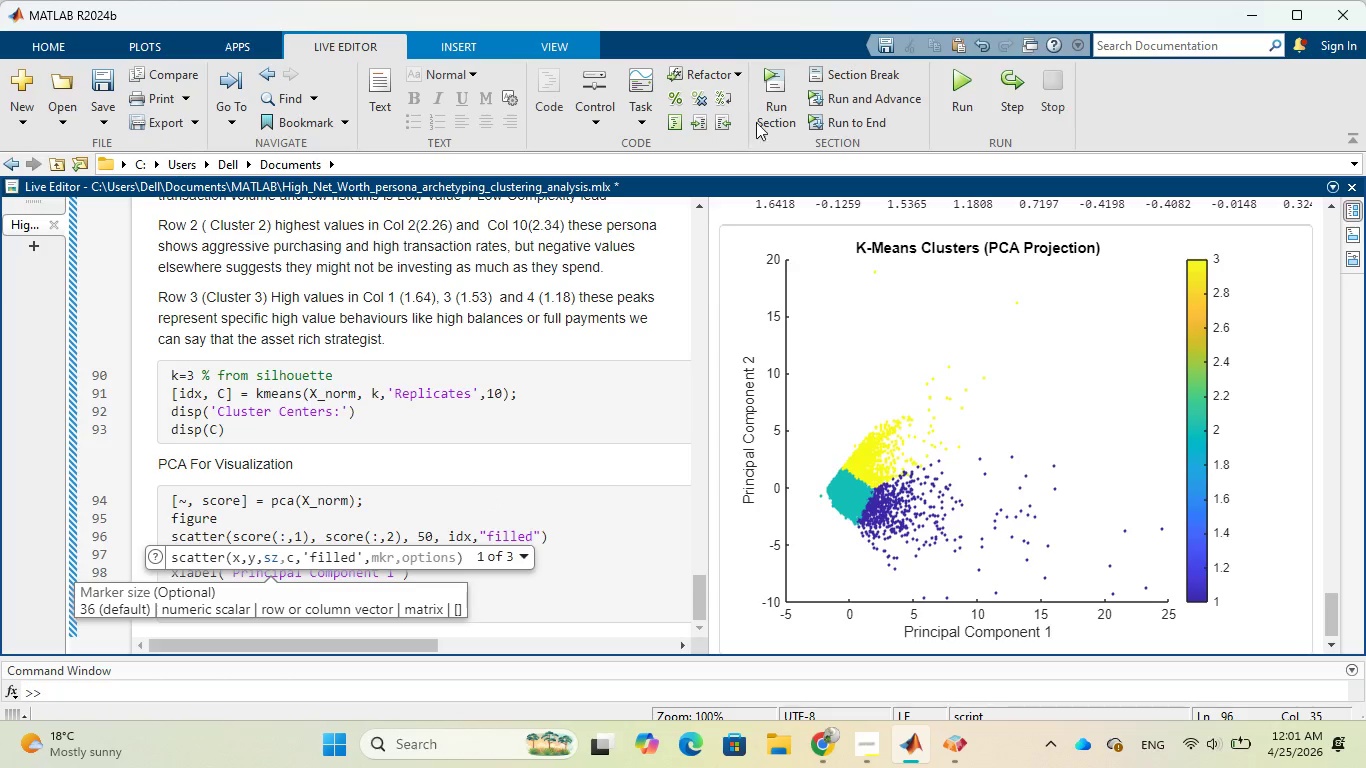 
left_click([766, 105])
 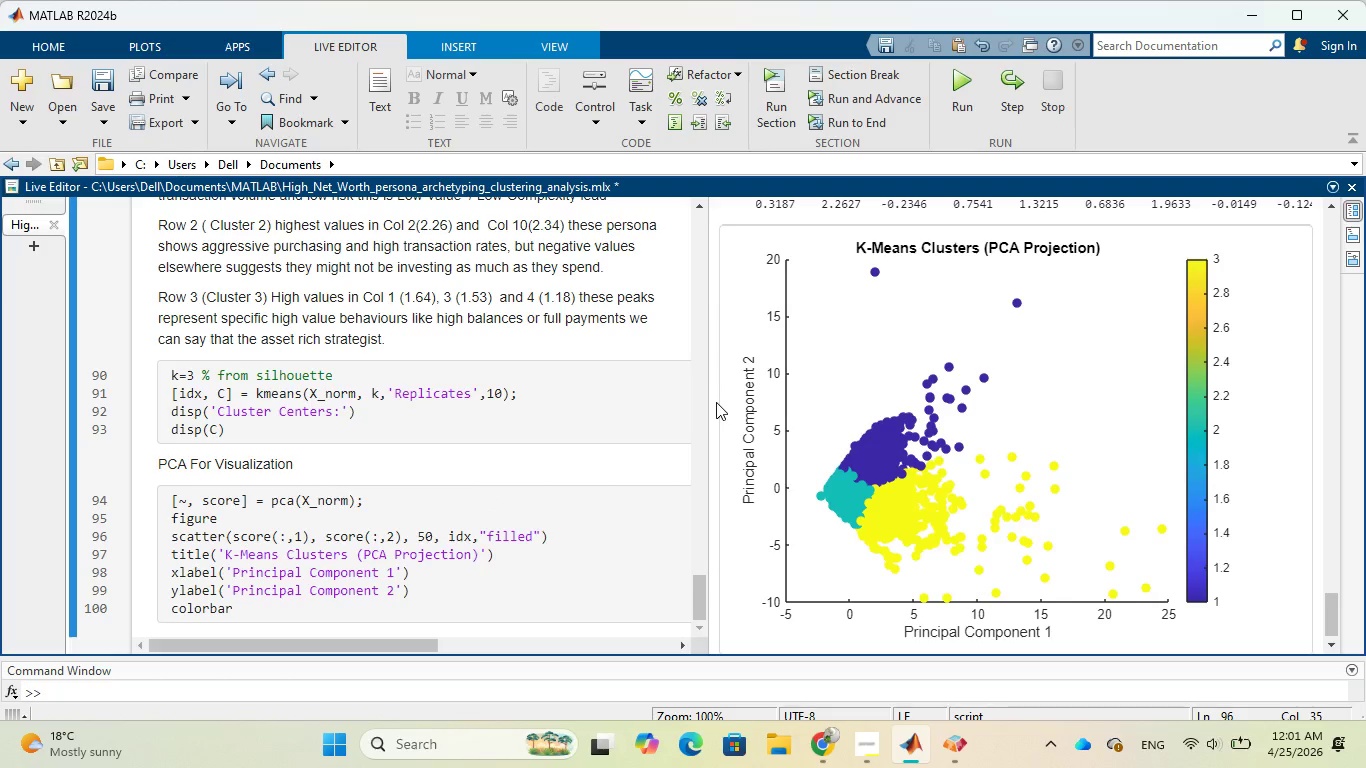 
scroll: coordinate [681, 429], scroll_direction: down, amount: 3.0
 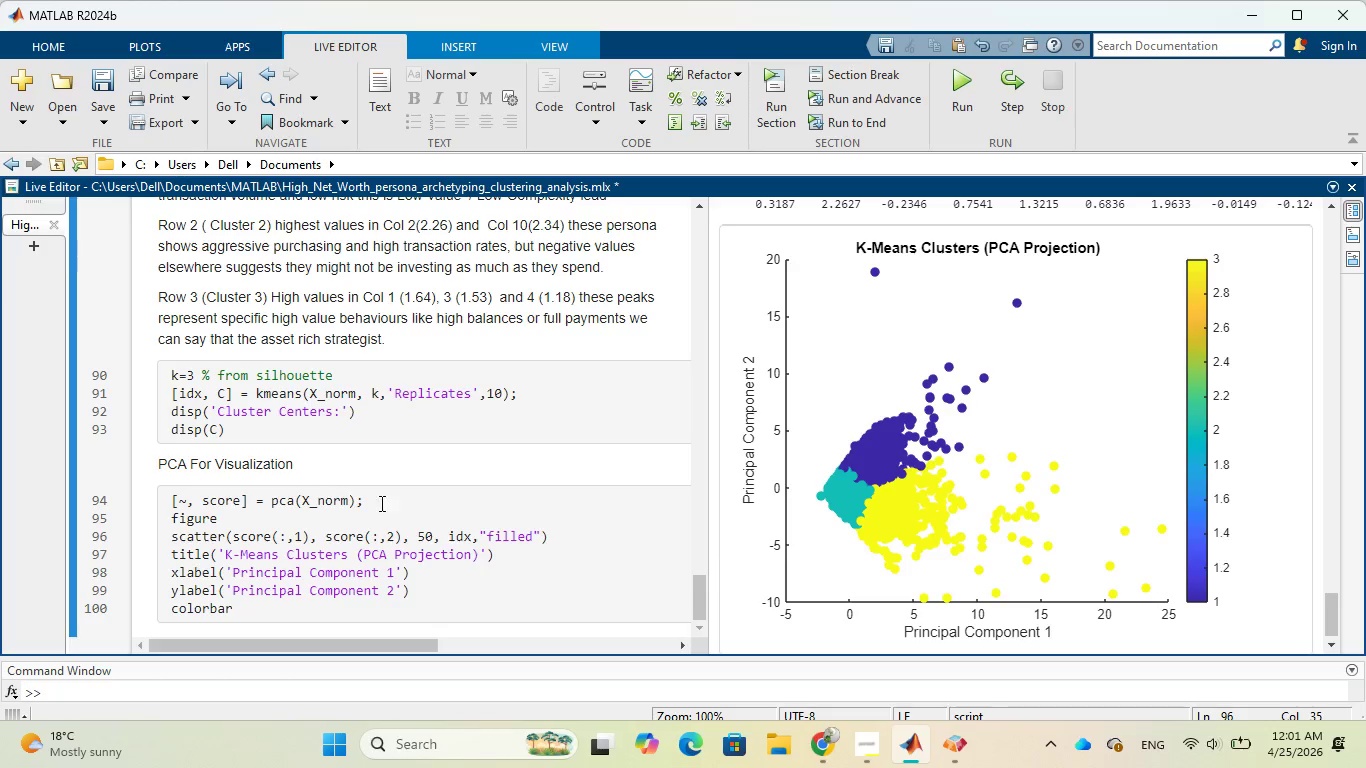 
left_click([320, 466])
 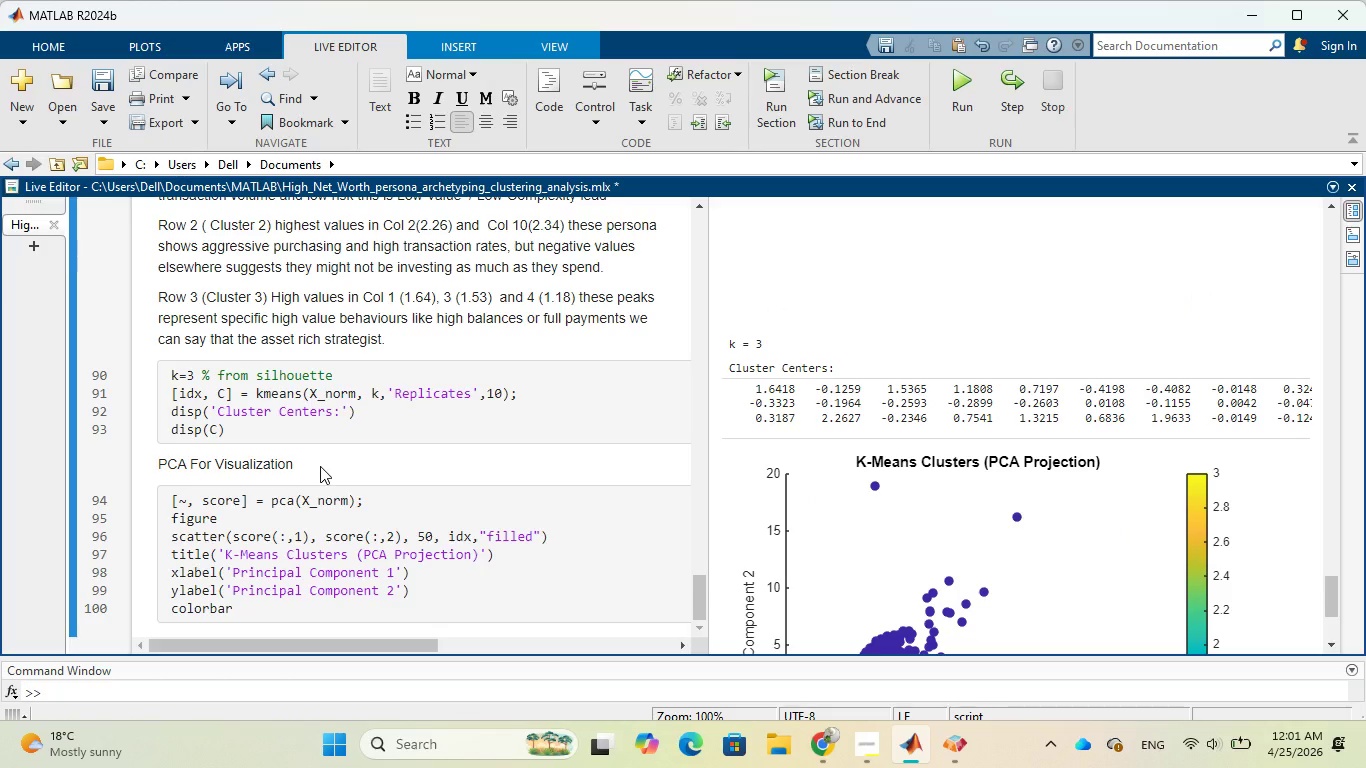 
key(Enter)
 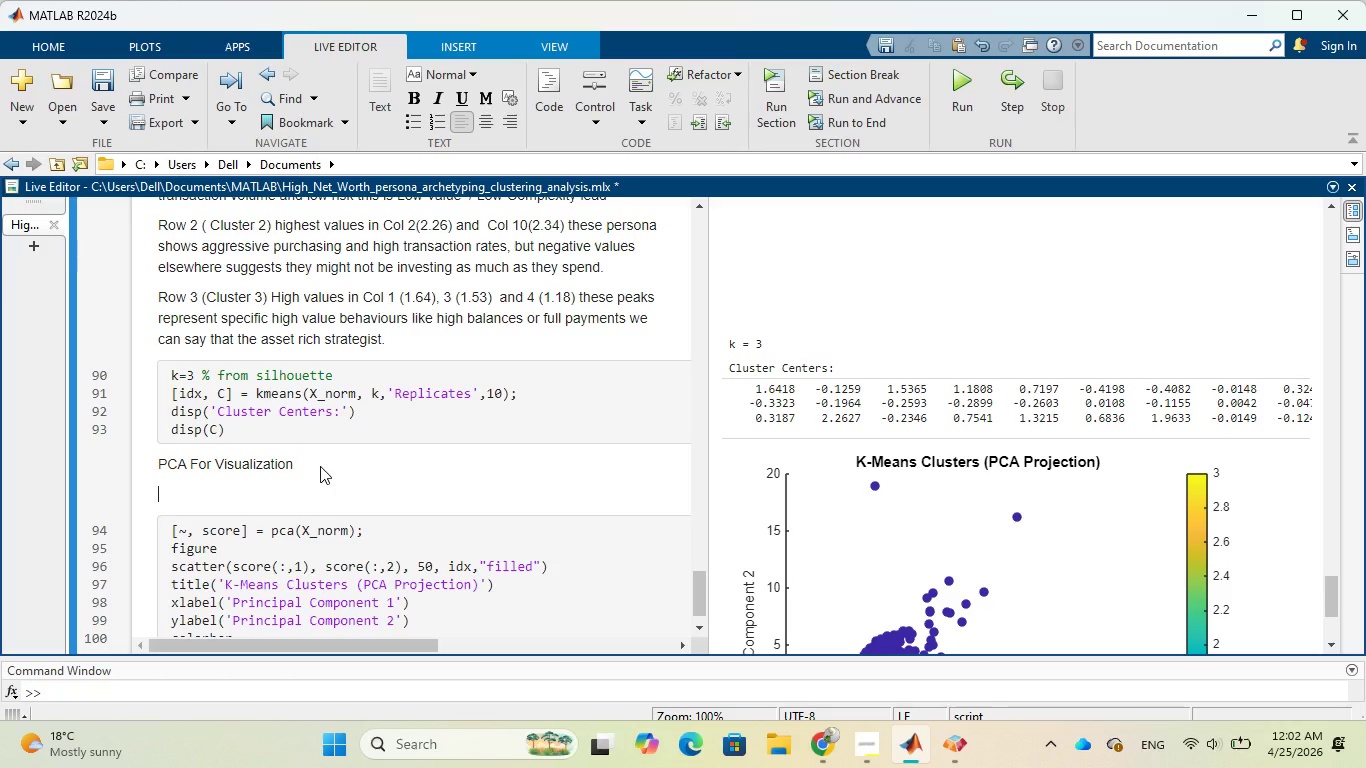 
wait(49.22)
 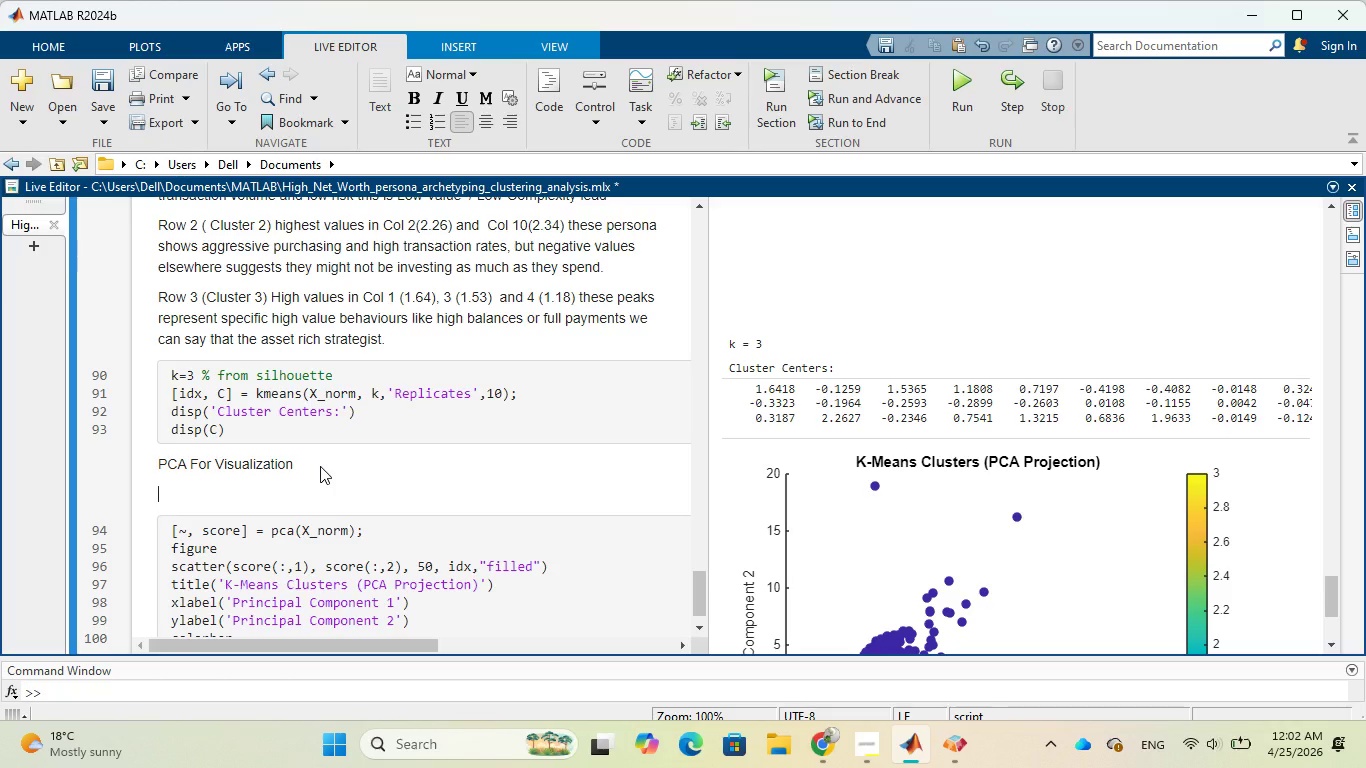 
type(THE HIGH DIMENSIONAL FINANCIAL DATA)
 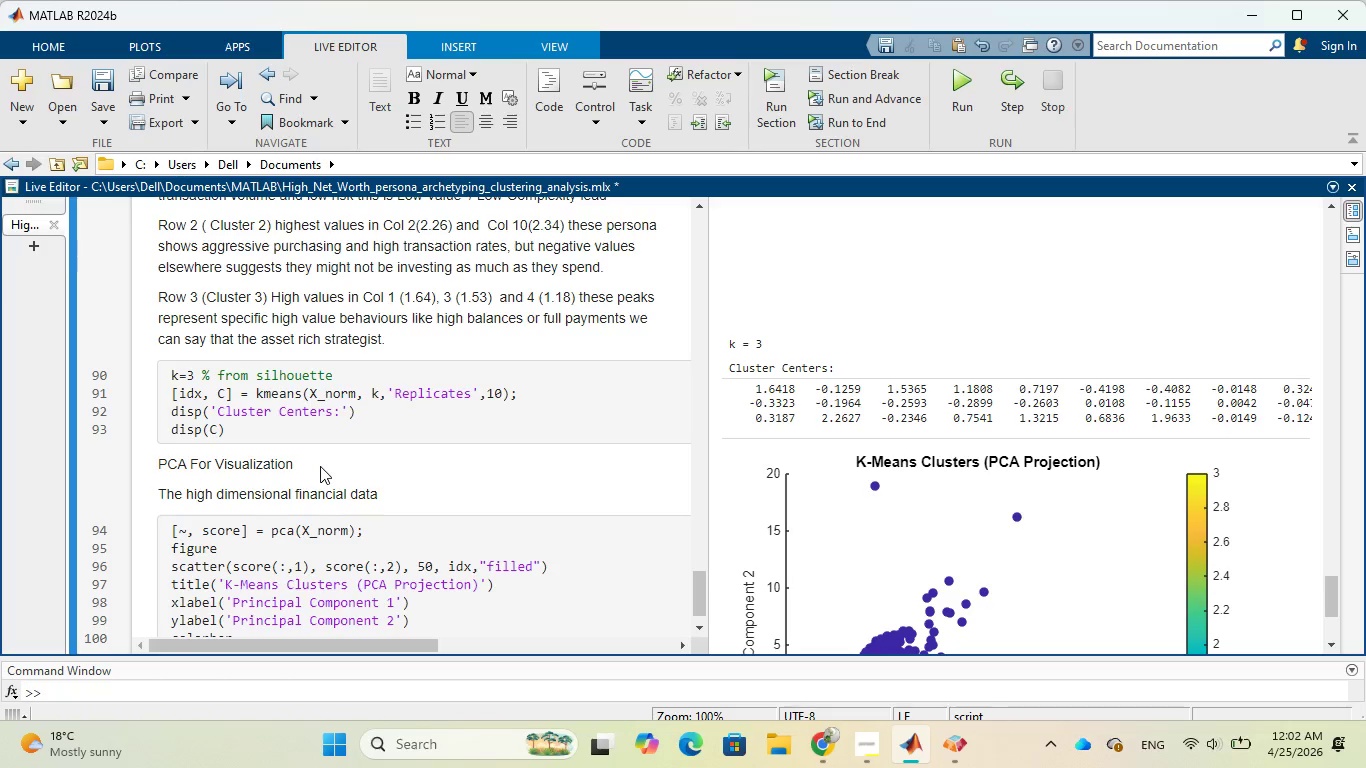 
hold_key(key=CapsLock, duration=0.36)
 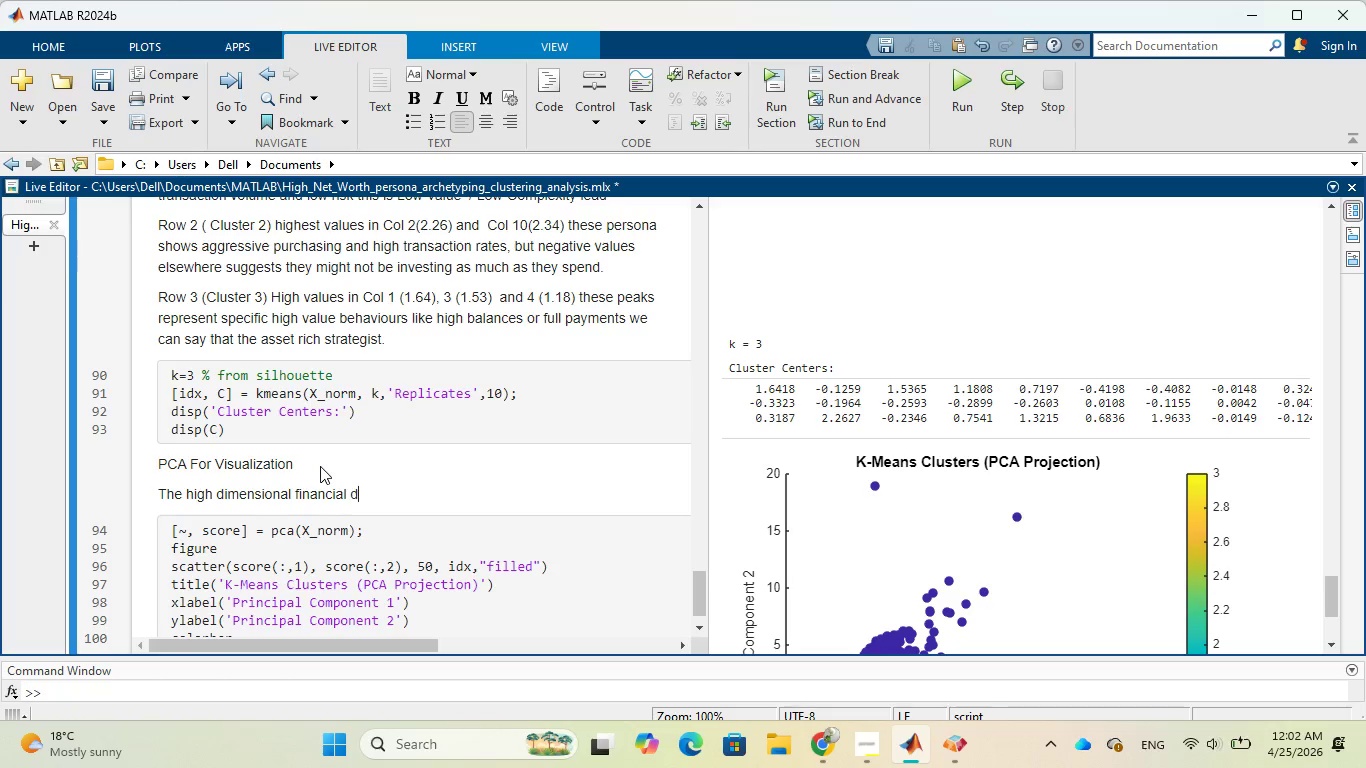 
type( compressed in to )
 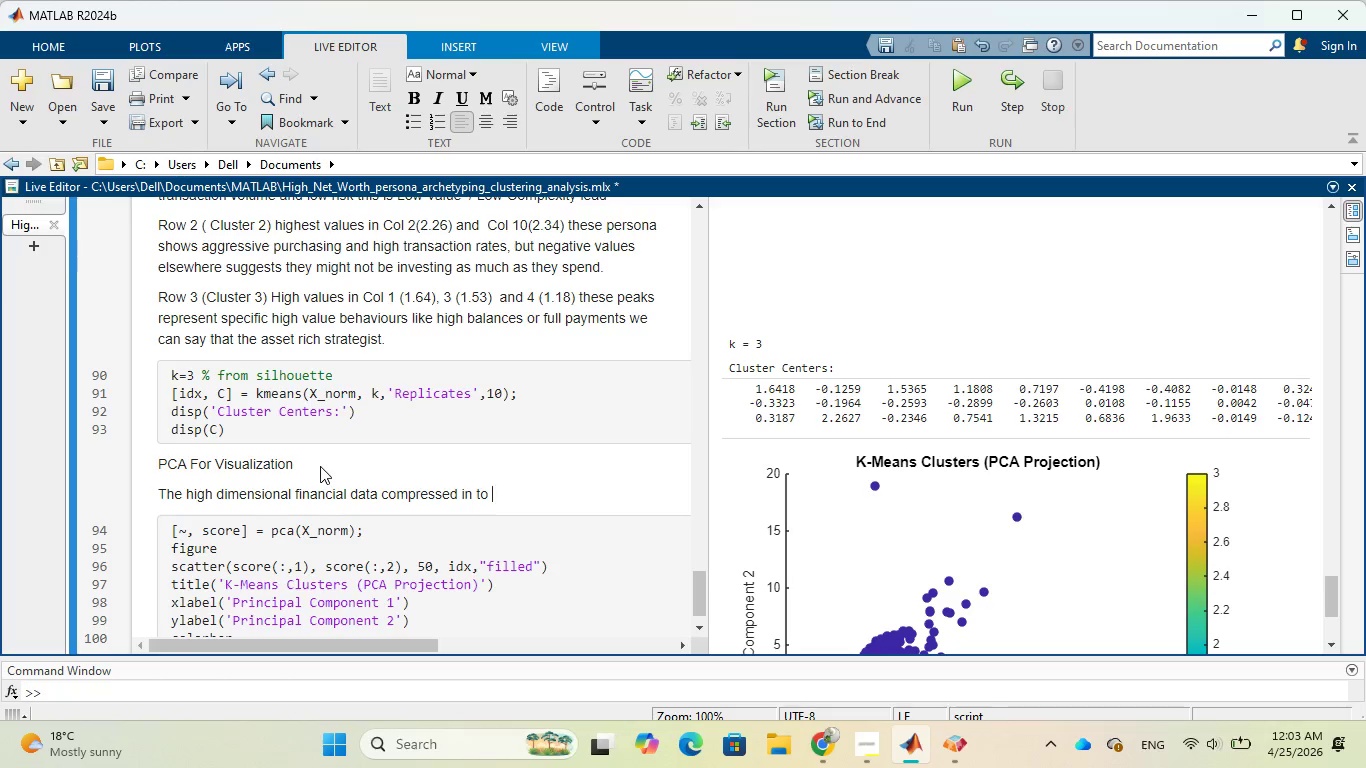 
type( two dimensions )
 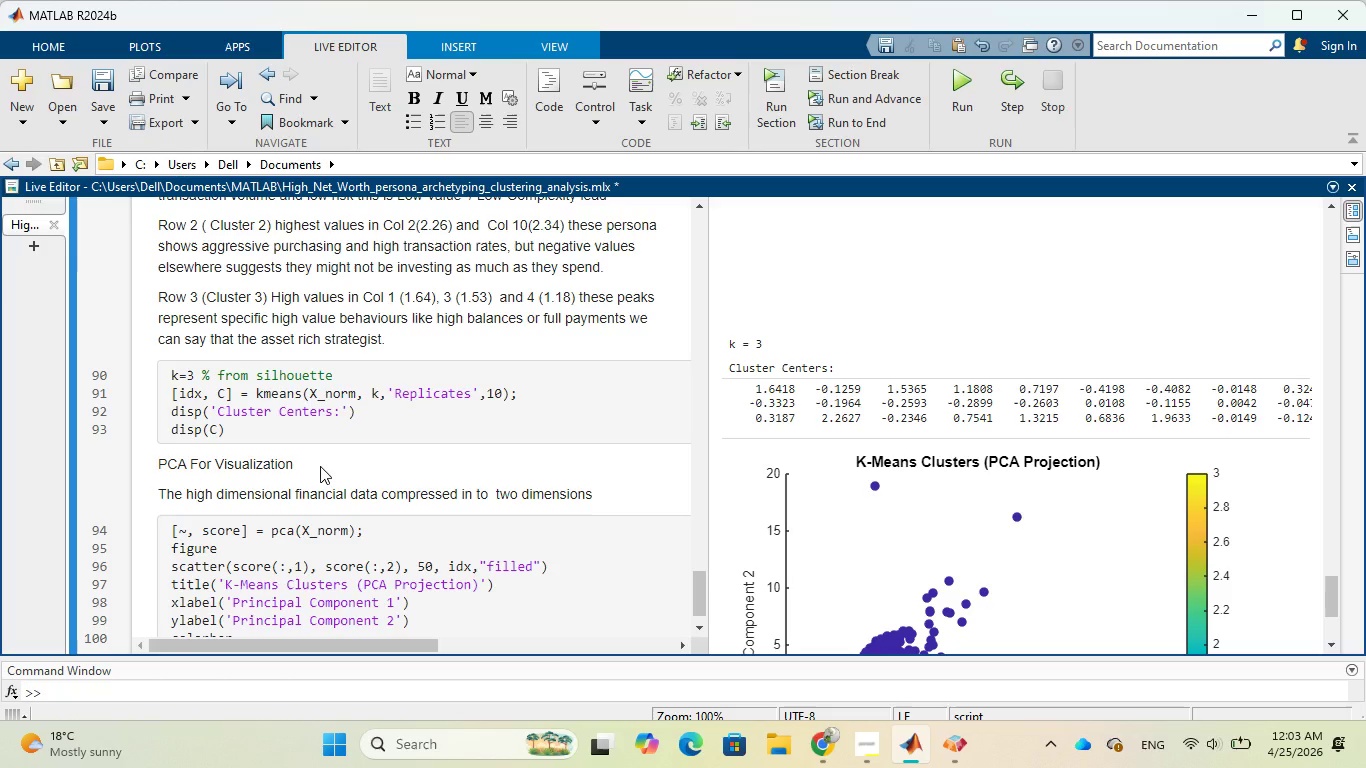 
type((PC1 and PC2))
 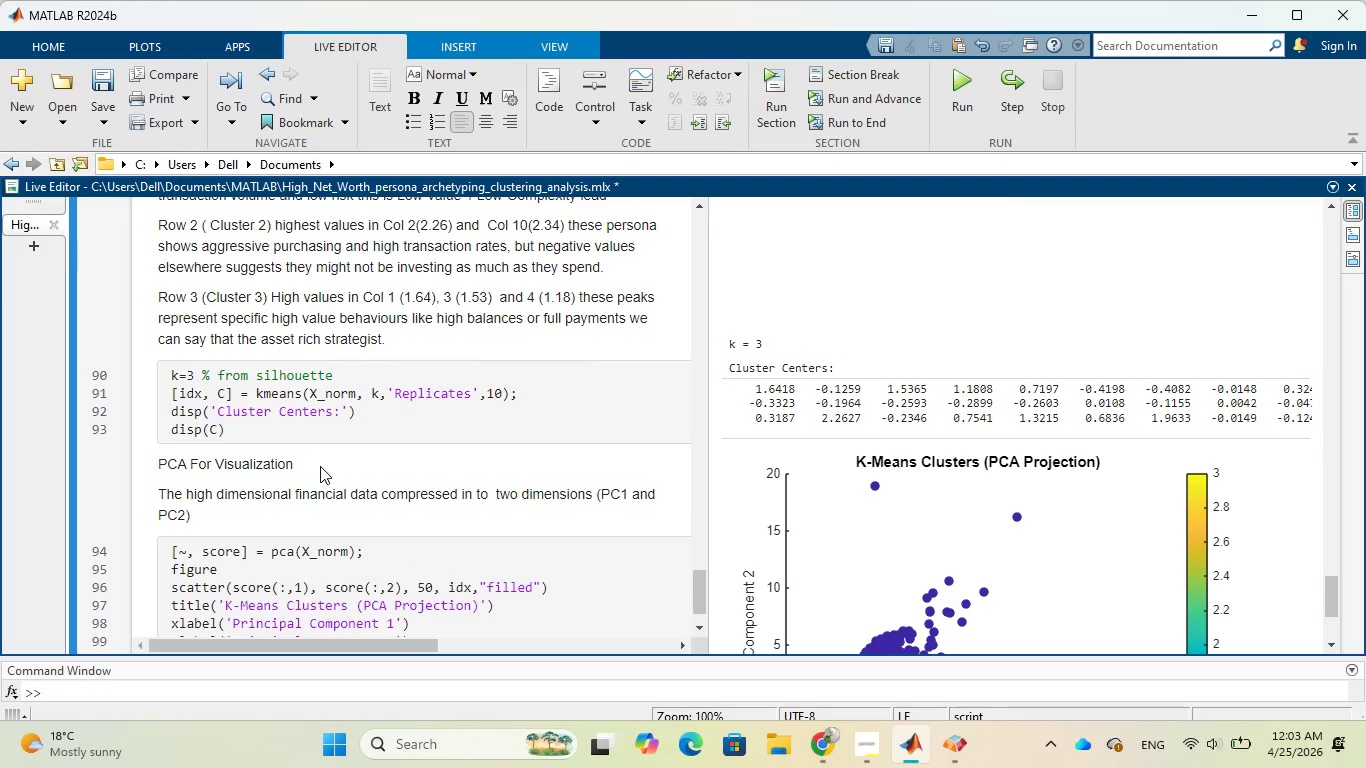 
wait(30.27)
 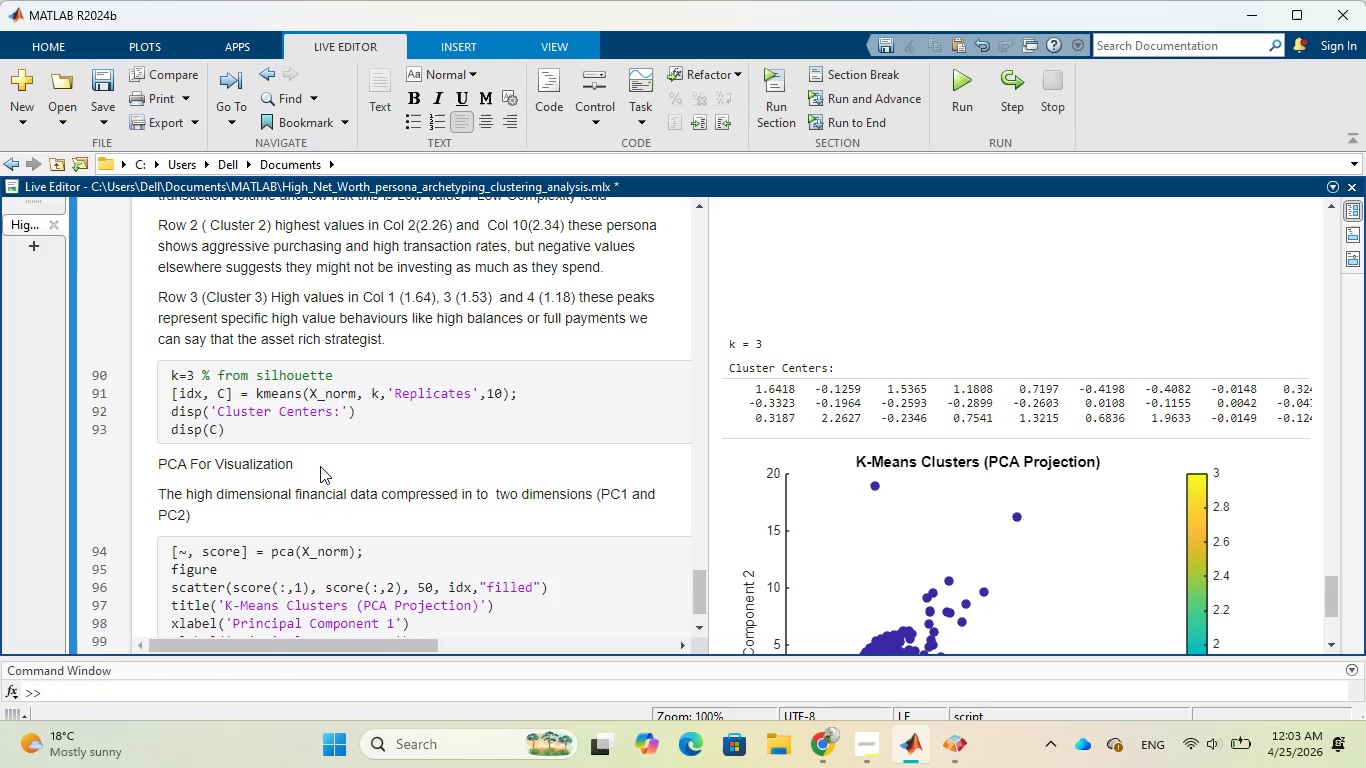 
key(Enter)
 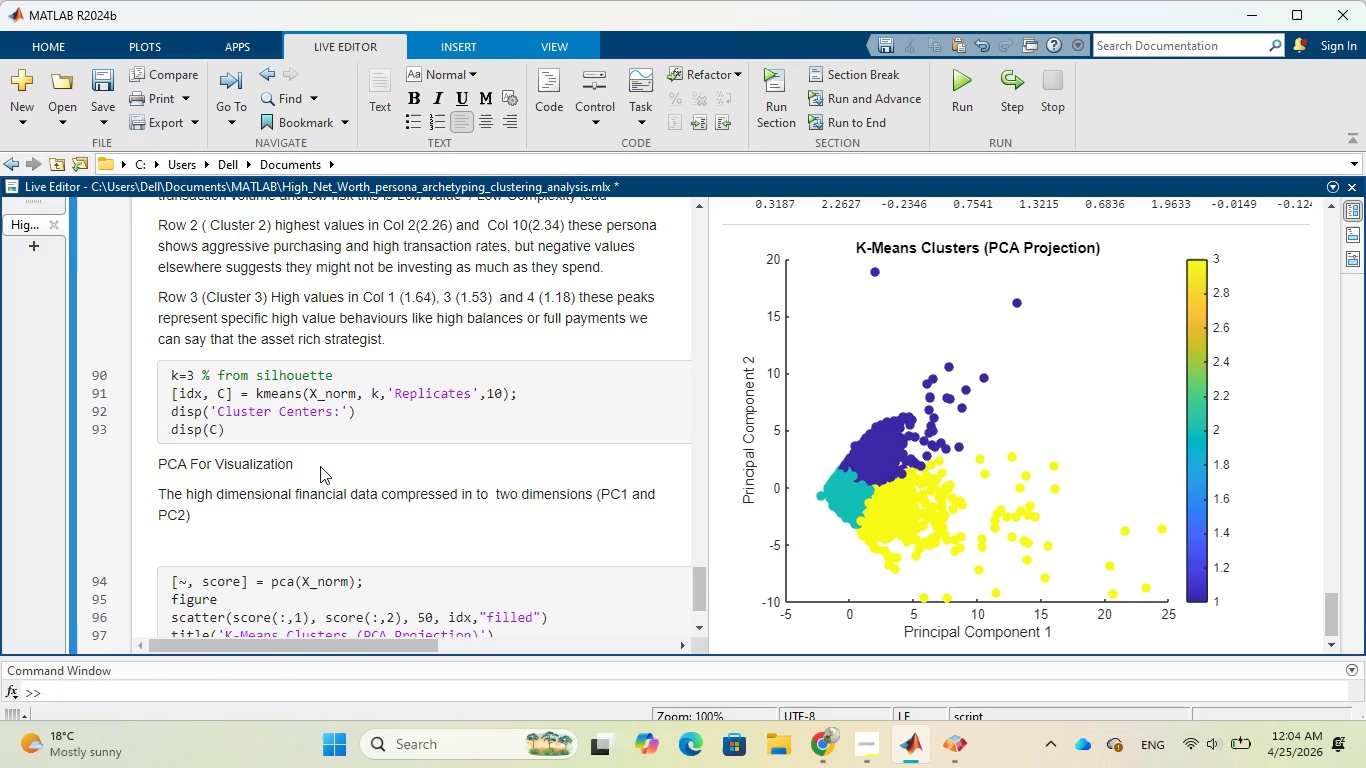 
type(The dark purple clustr)
 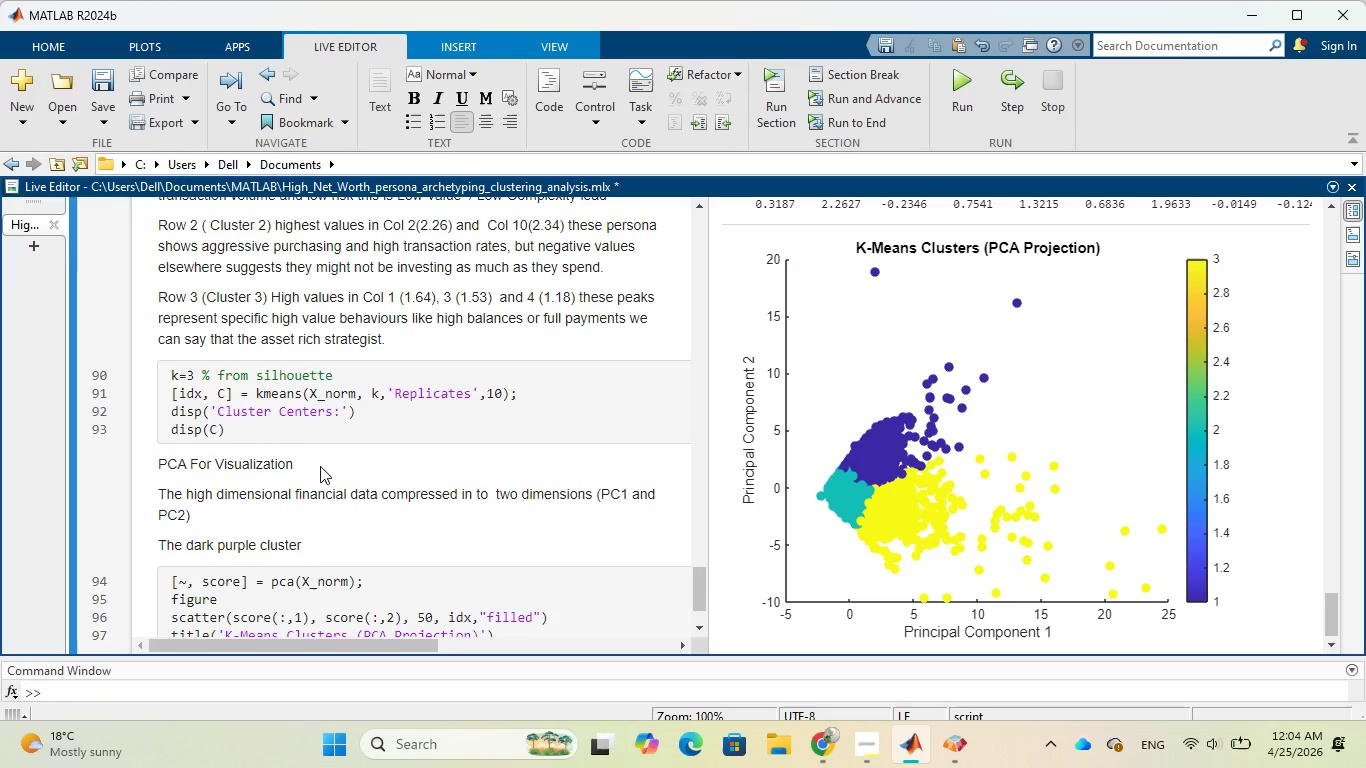 
hold_key(key=E, duration=0.33)
 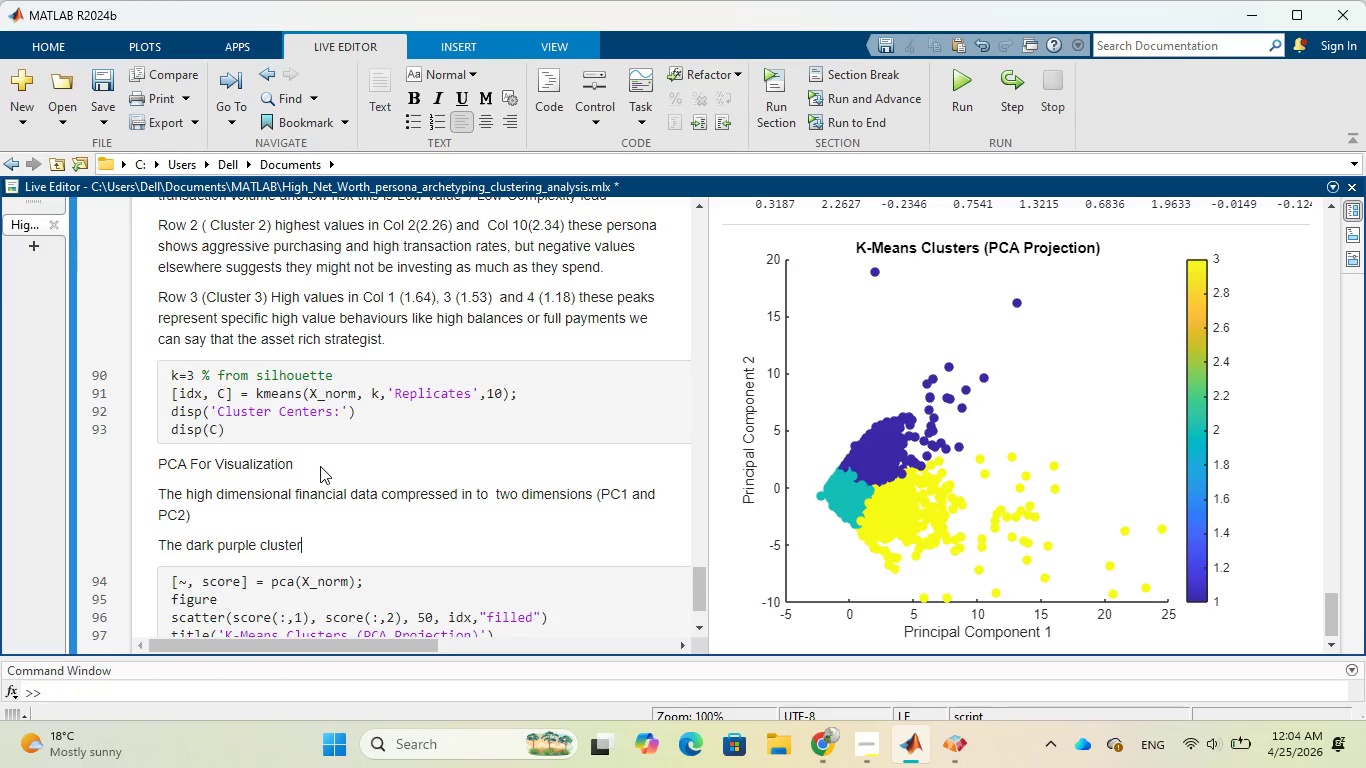 
type( (clustr 1) )
 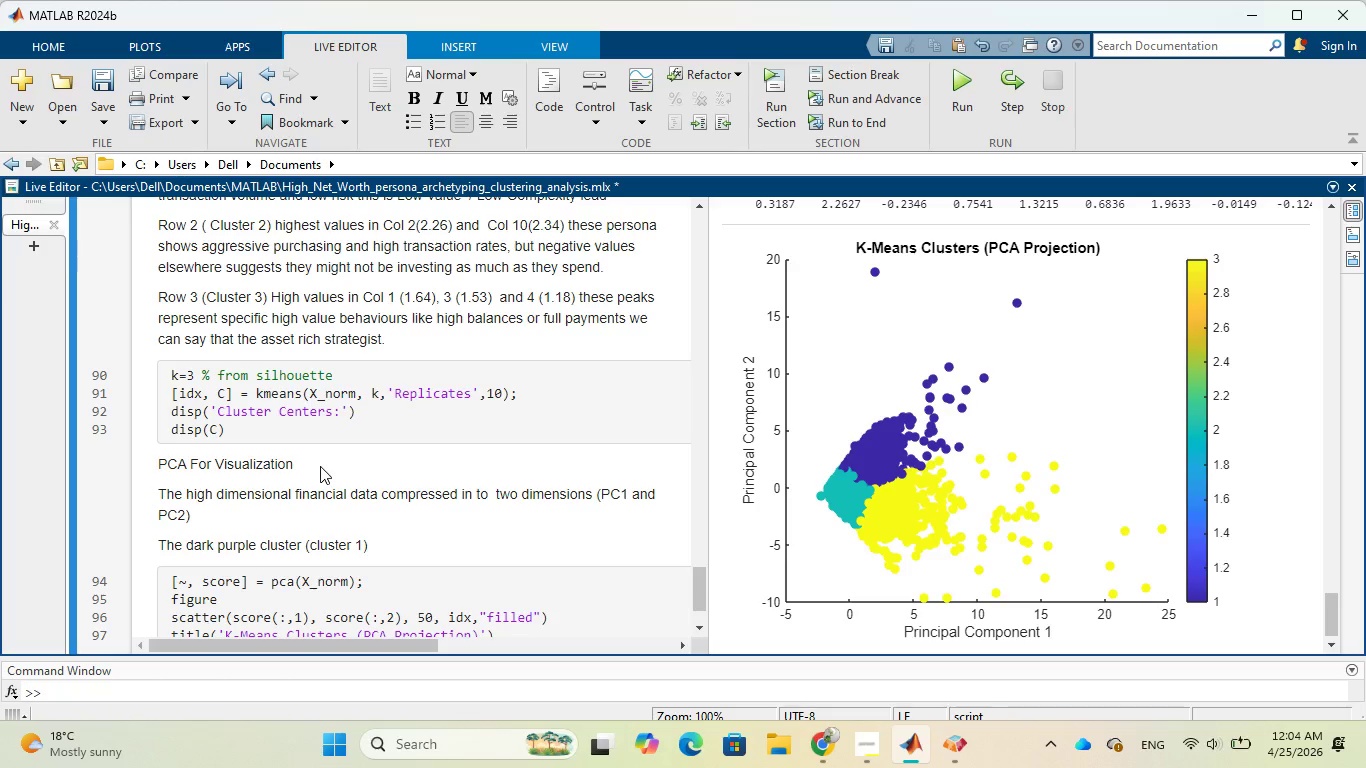 
 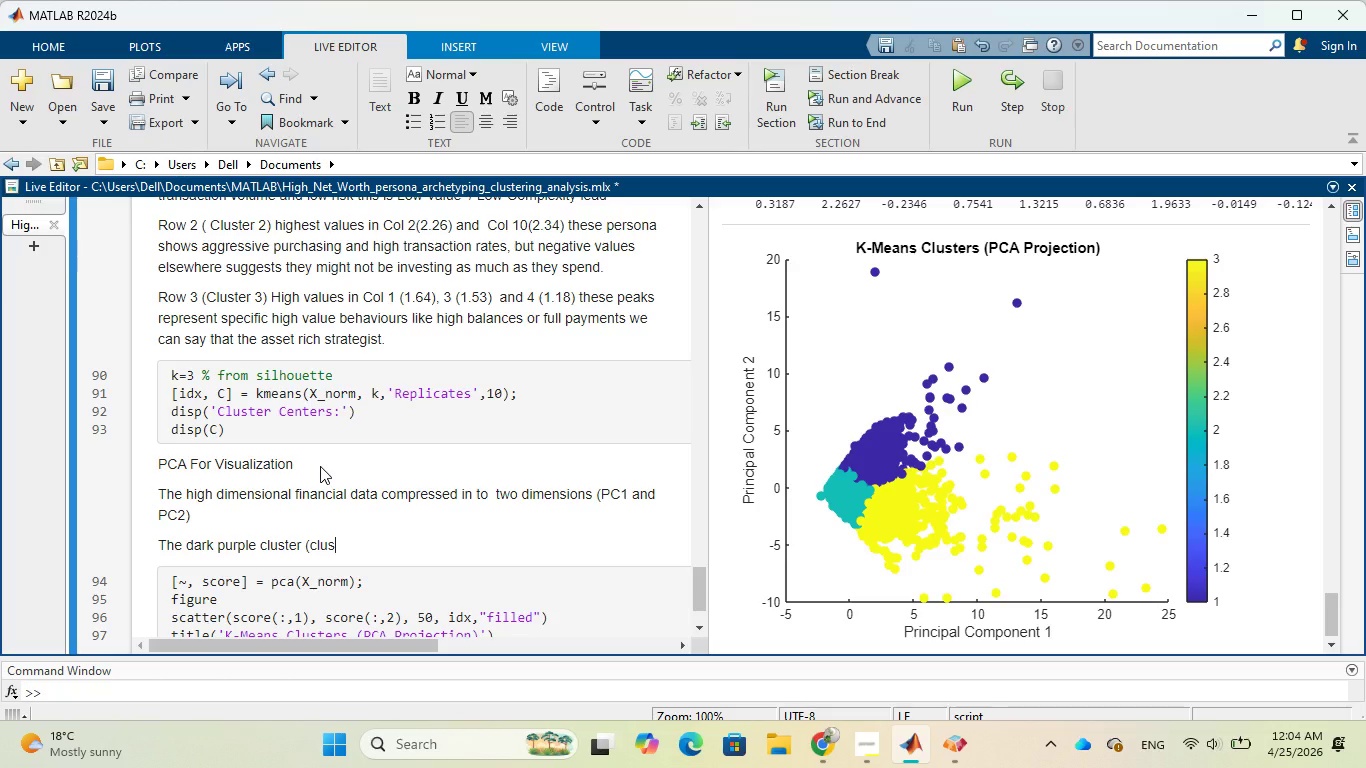 
hold_key(key=E, duration=0.31)
 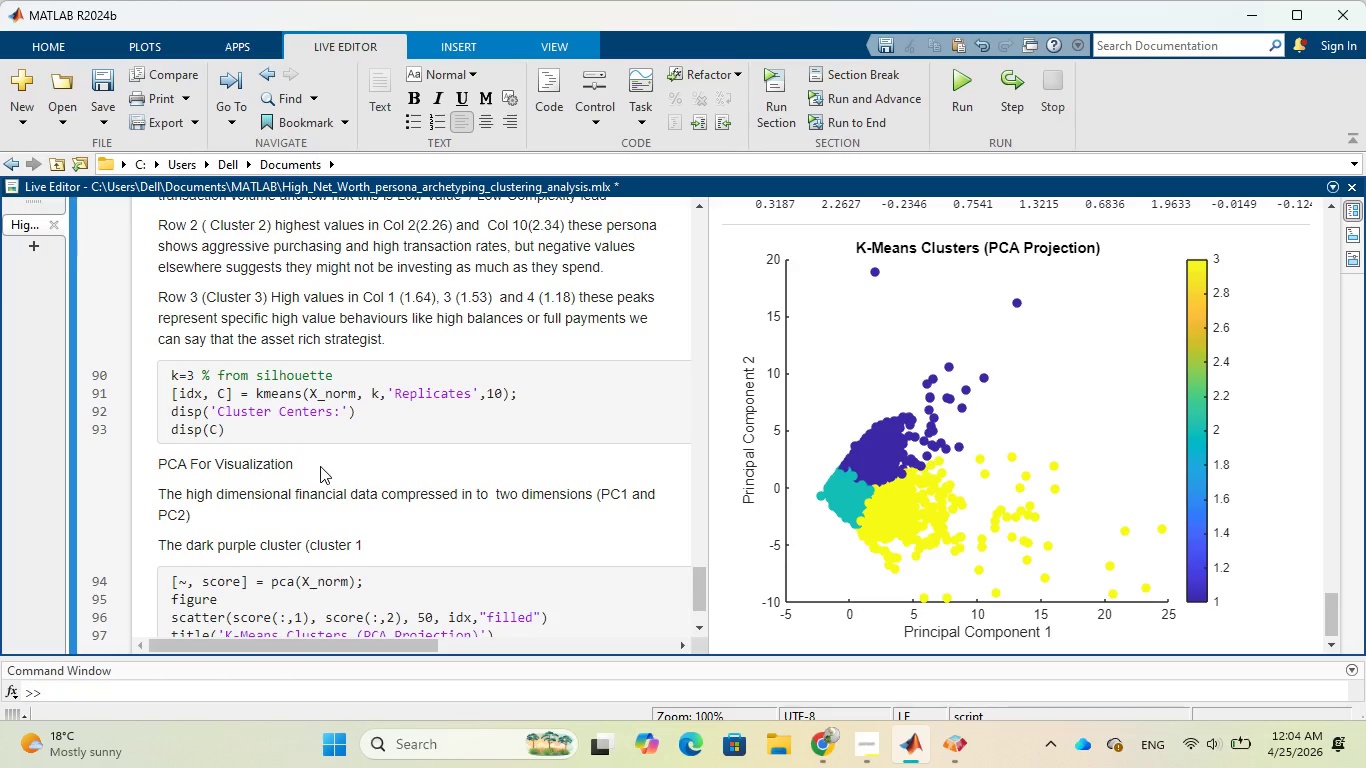 
wait(36.83)
 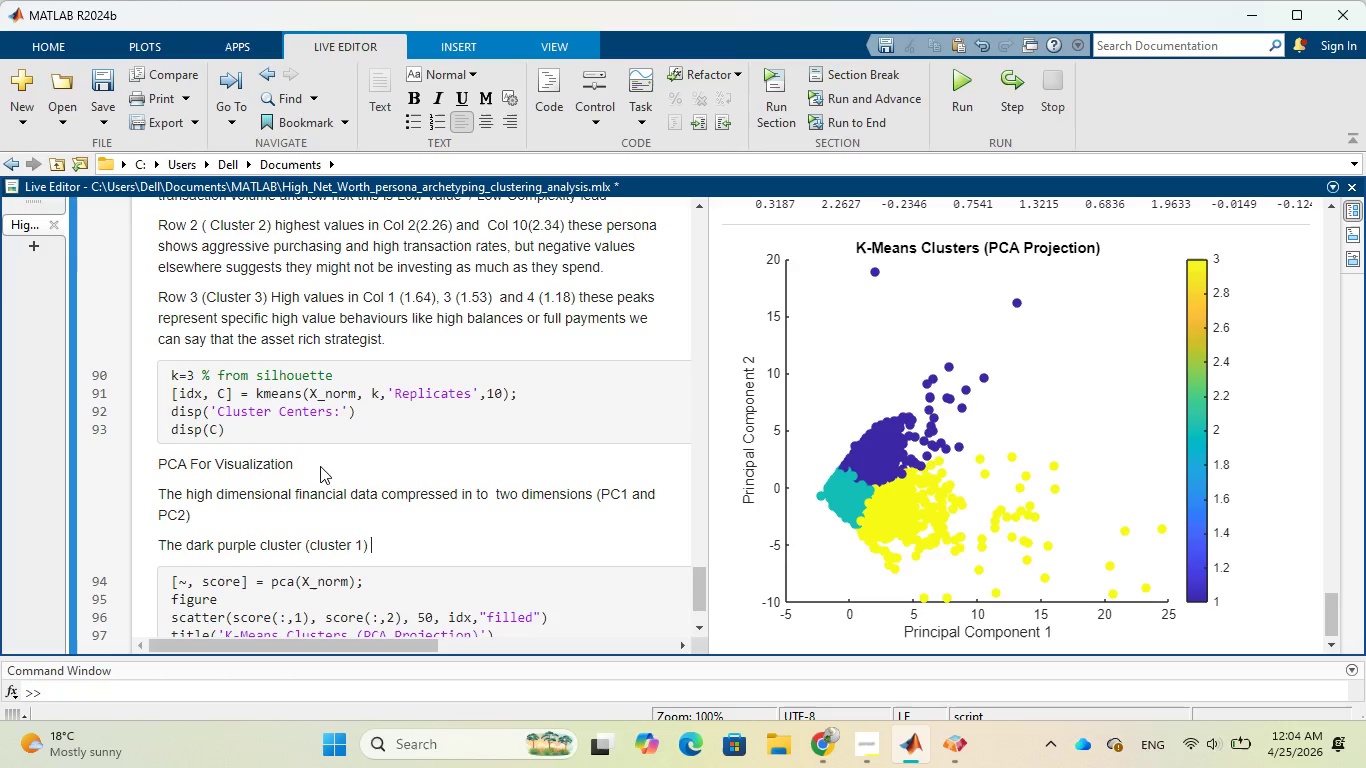 
type(they are tightly )
 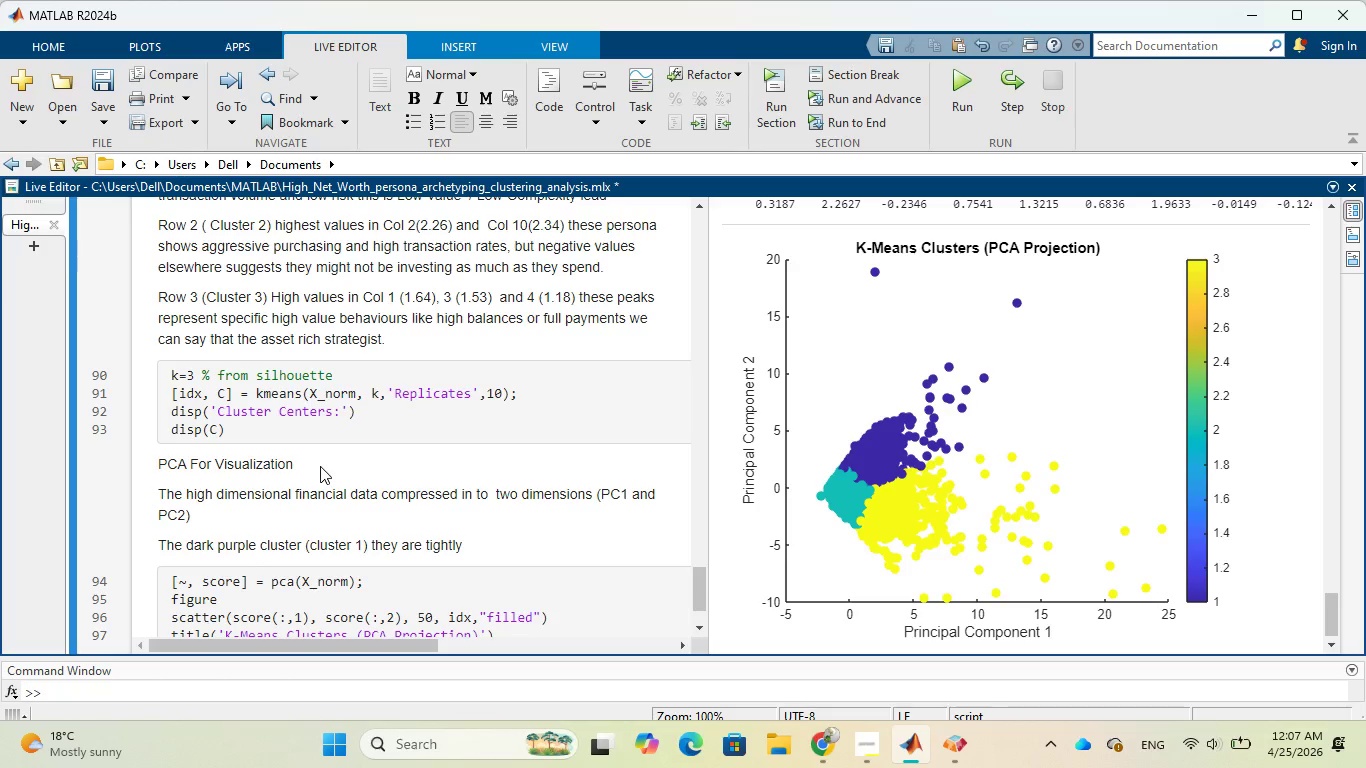 
wait(120.72)
 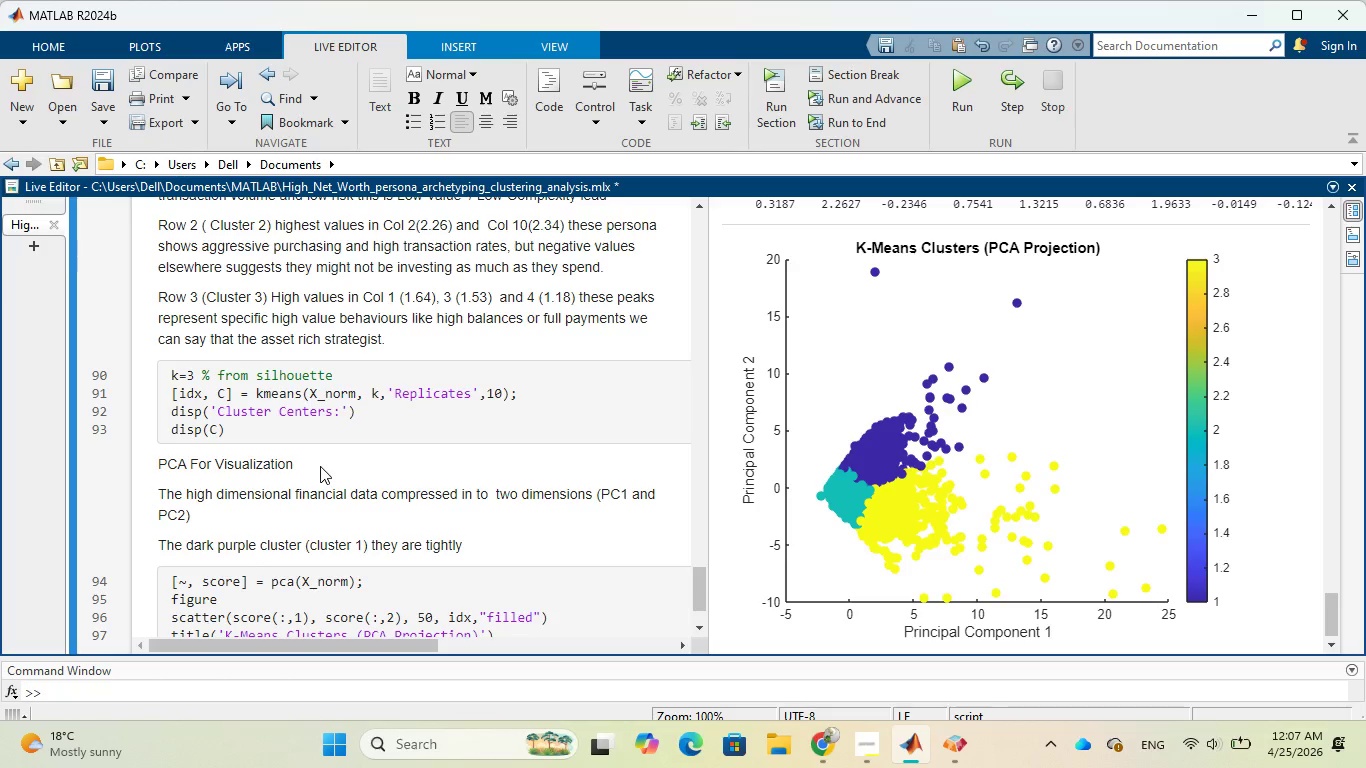 
key(Backspace)
key(Backspace)
key(Backspace)
key(Backspace)
key(Backspace)
key(Backspace)
key(Backspace)
key(Backspace)
type(moving up on principal component 2)
 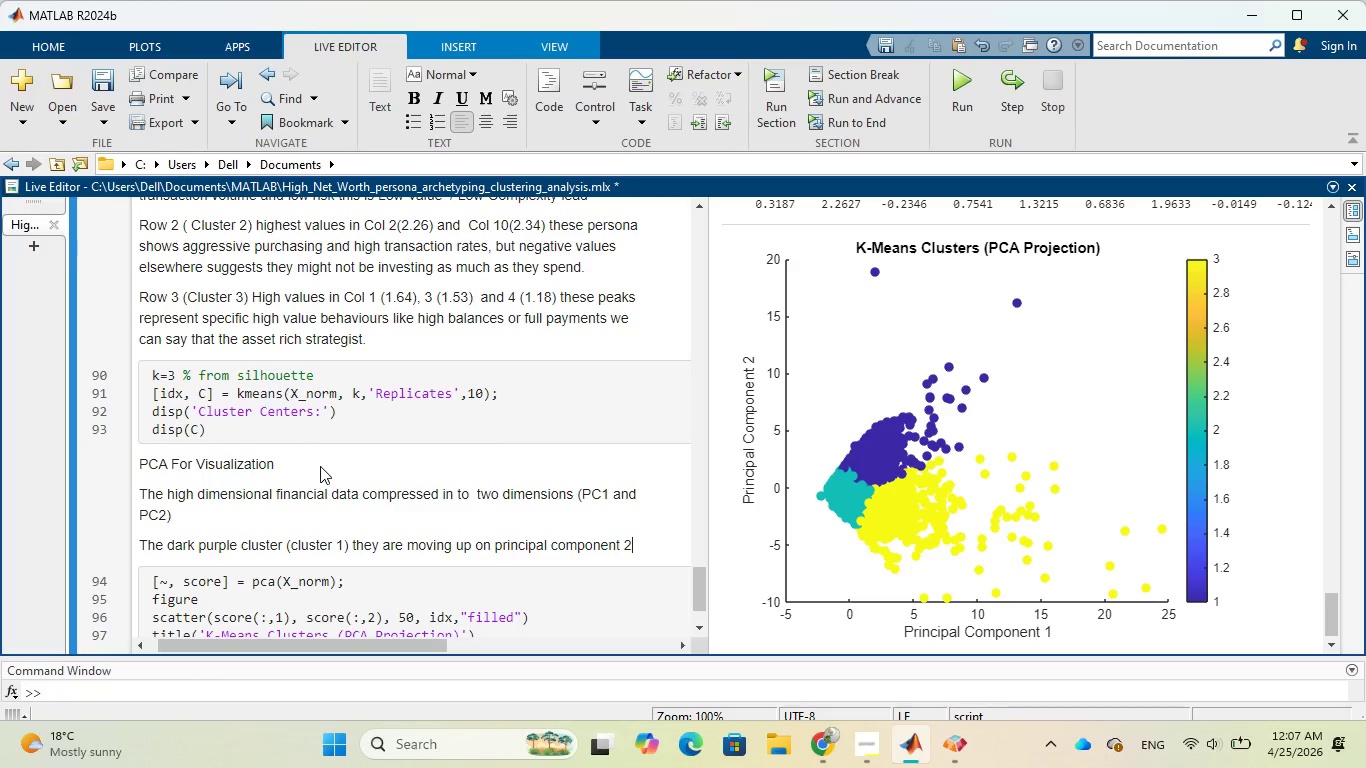 
key(Enter)
 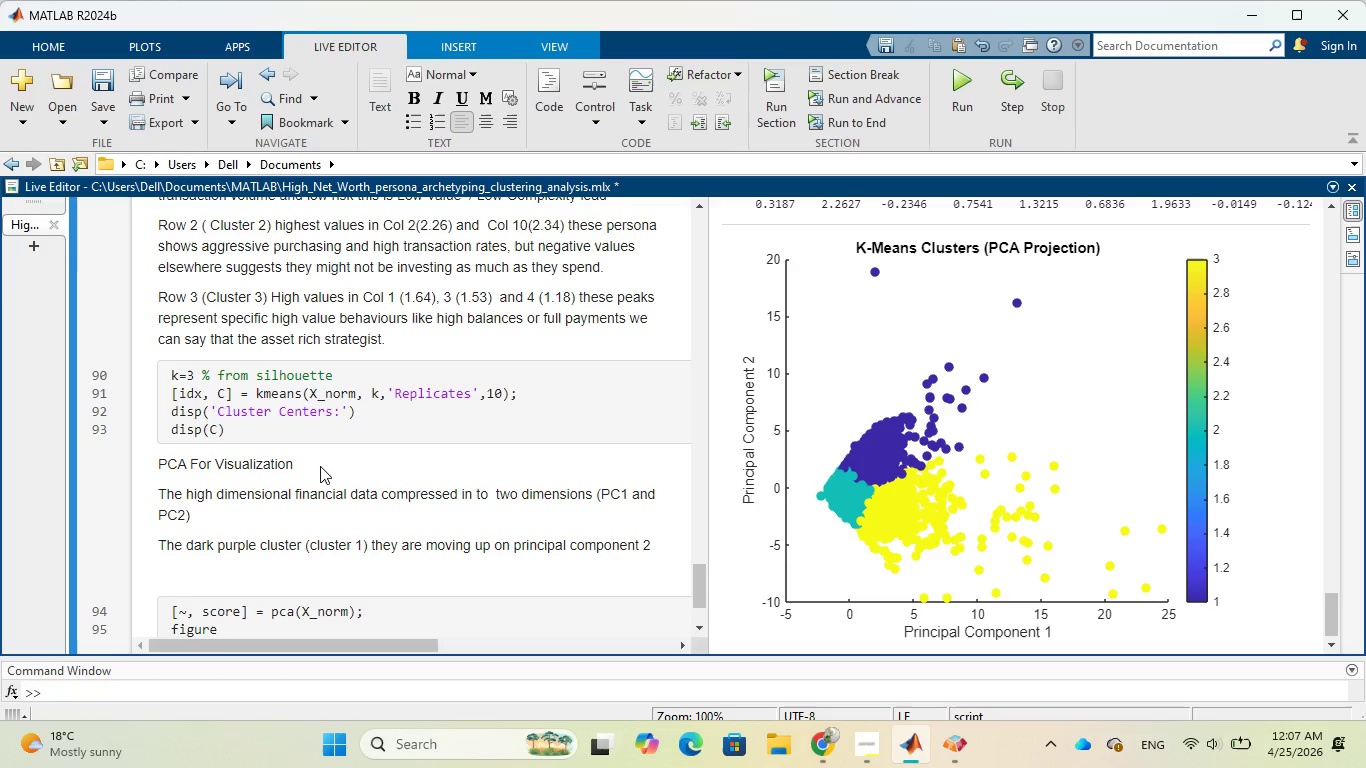 
wait(5.56)
 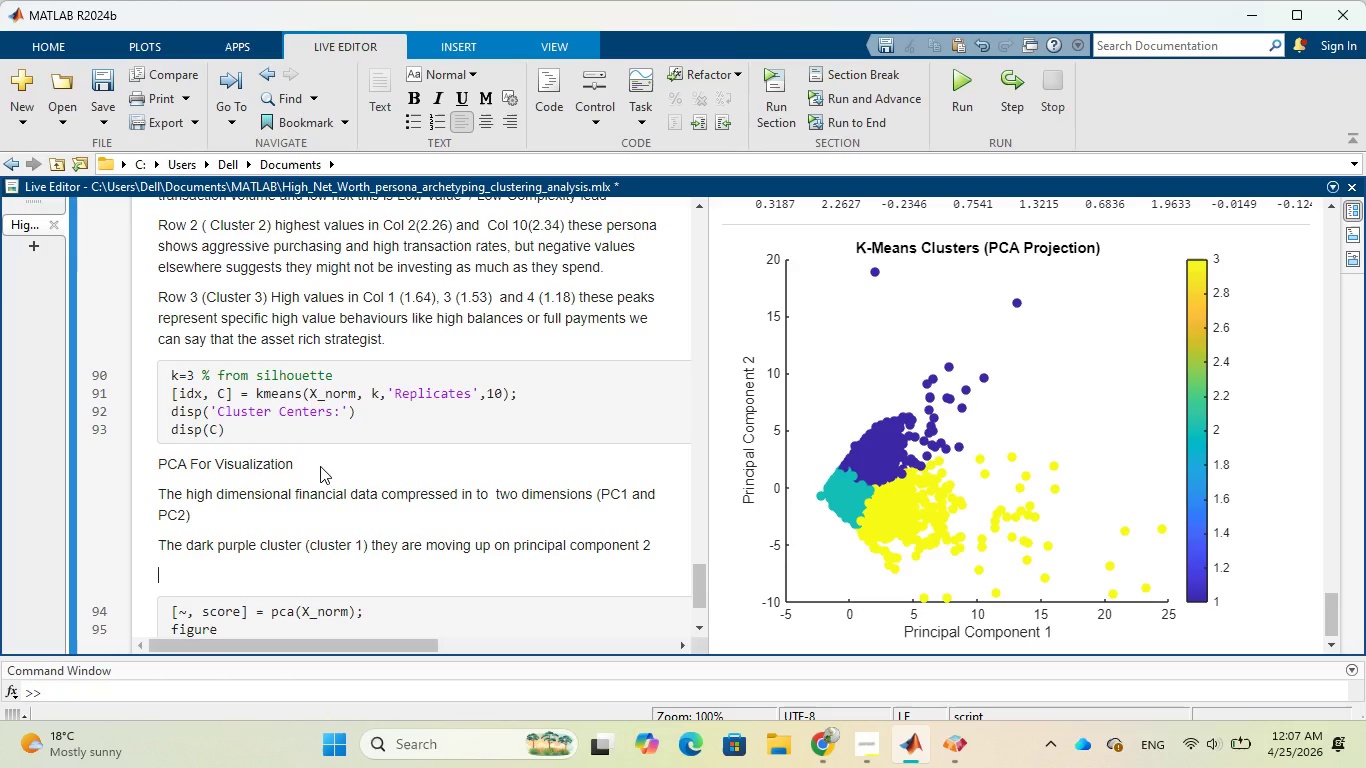 
type( The tea)
key(Backspace)
key(Backspace)
key(Backspace)
type(Teal Cluster (Cluster 2)
 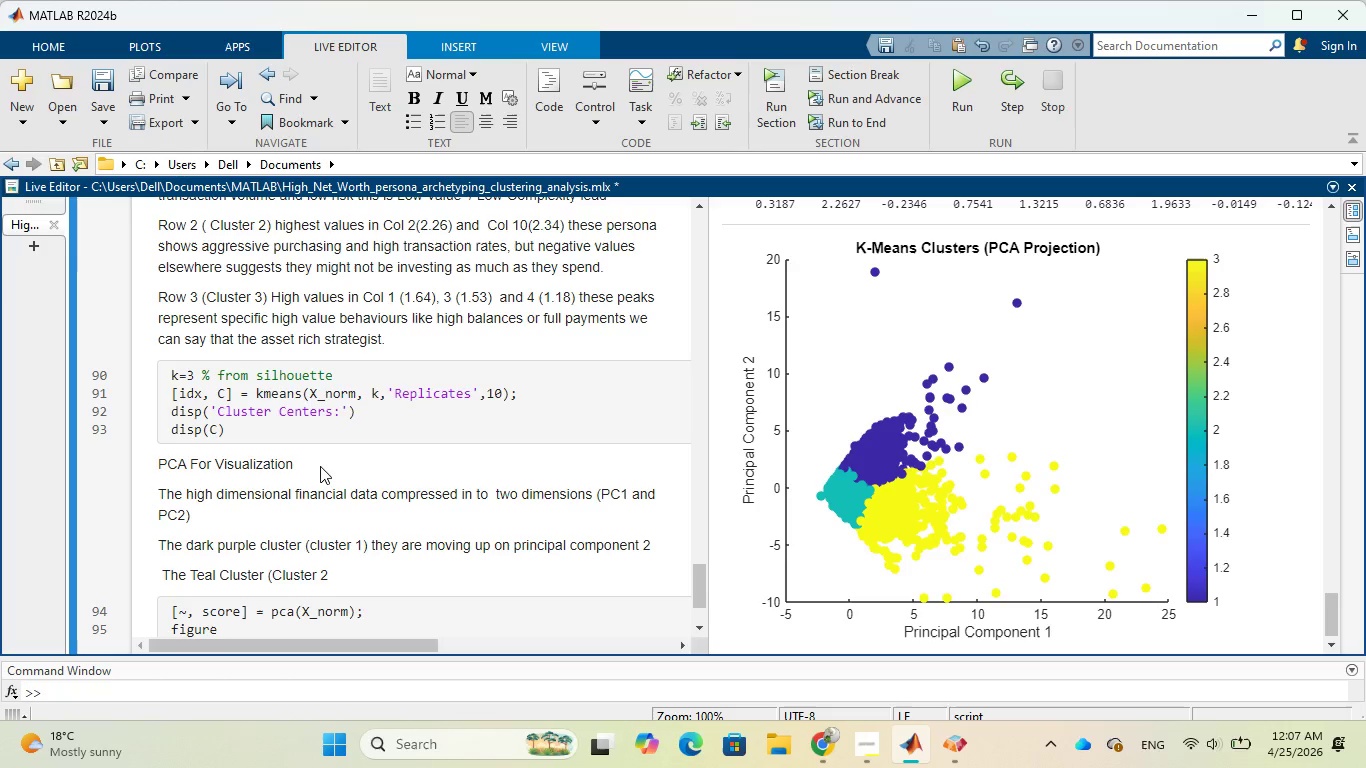 
left_click([809, 737])
 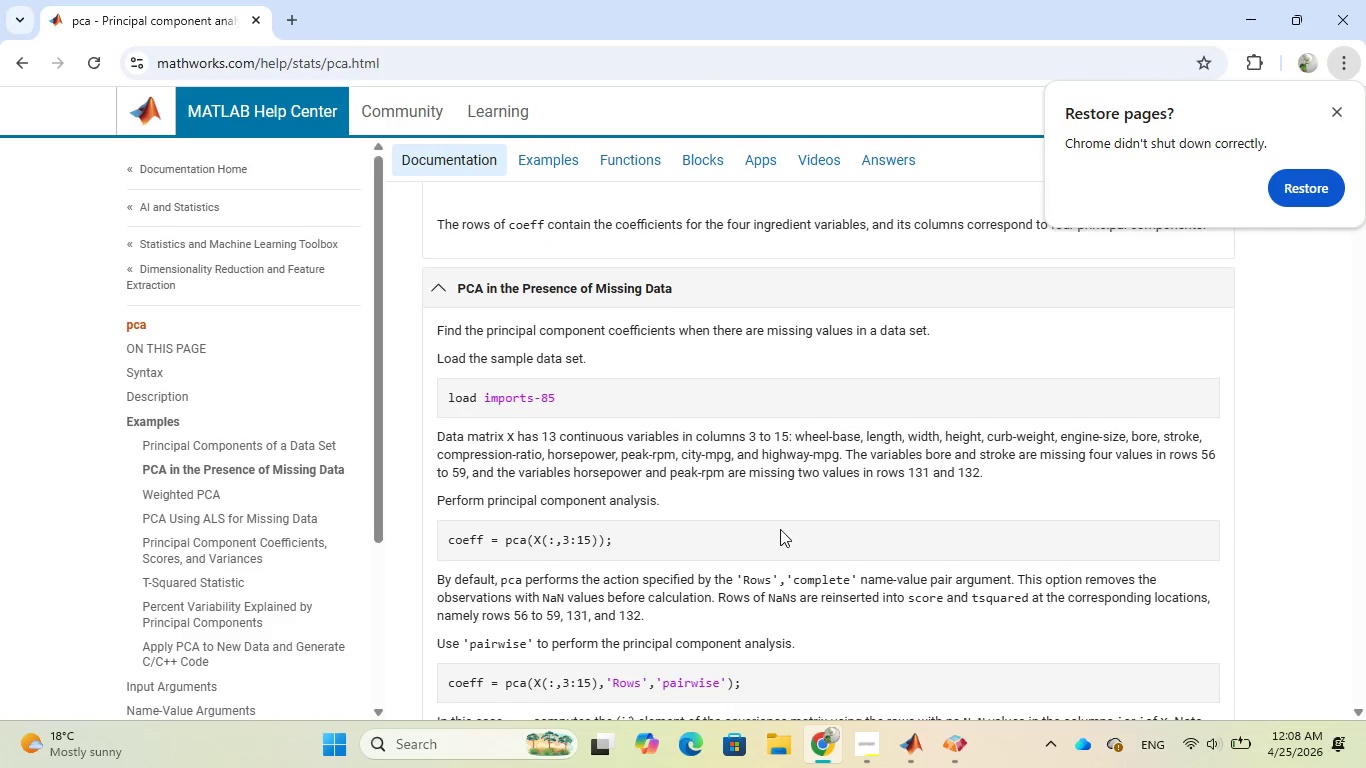 
scroll: coordinate [780, 527], scroll_direction: down, amount: 15.0
 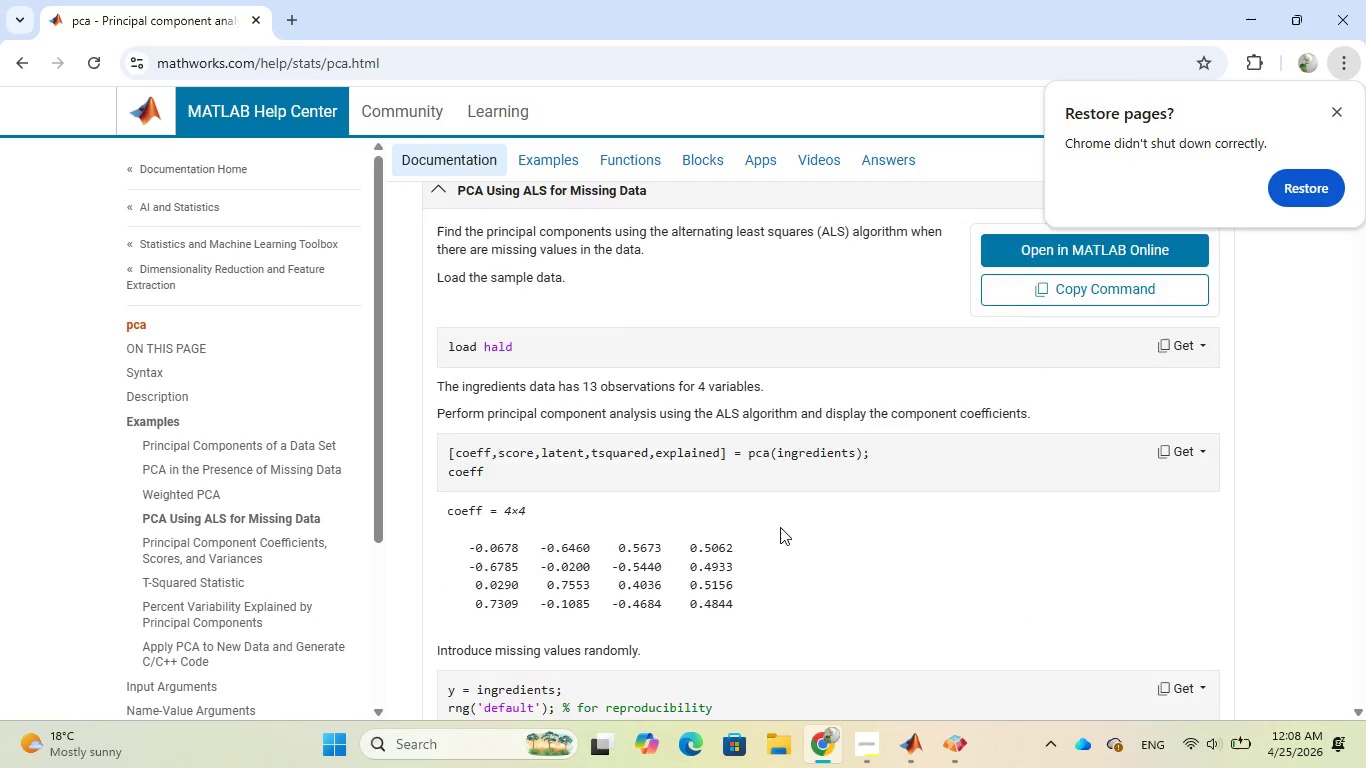 
scroll: coordinate [780, 527], scroll_direction: up, amount: 21.0
 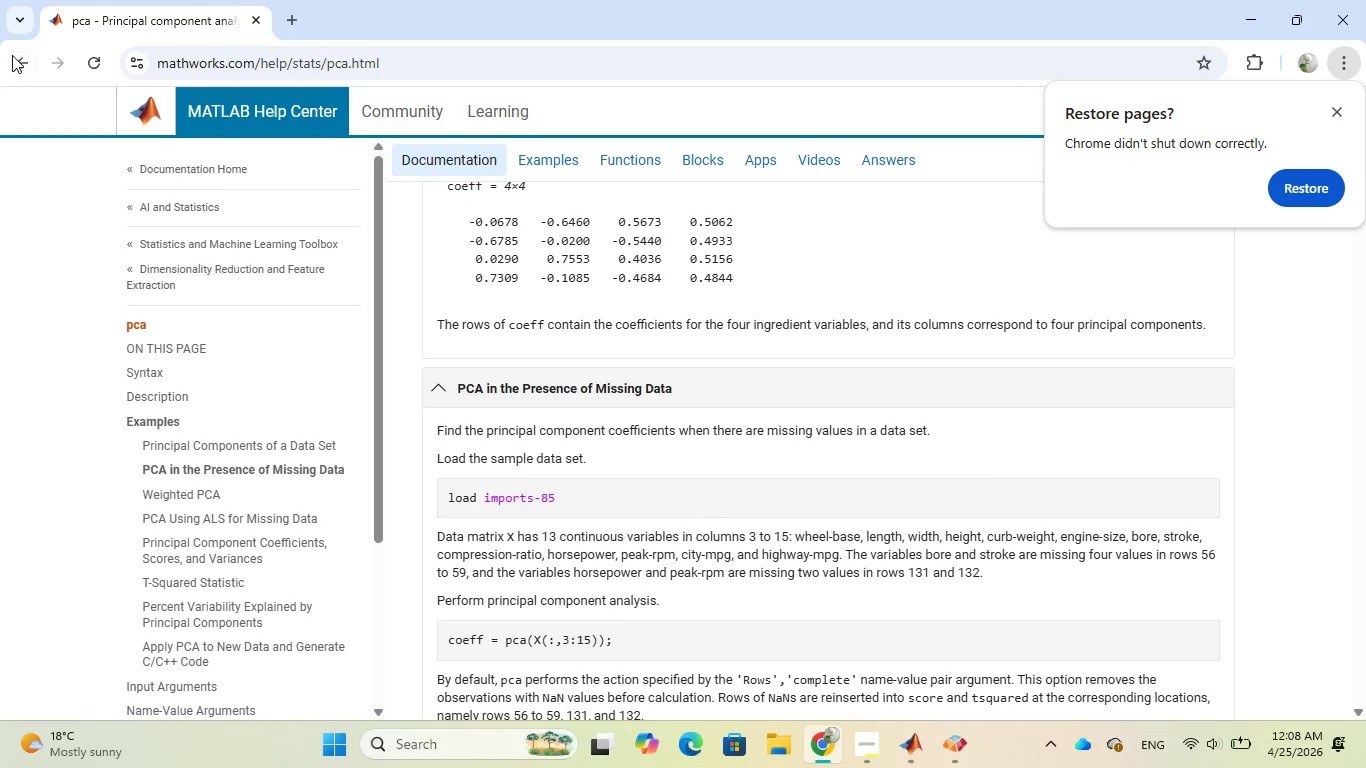 
left_click([13, 56])
 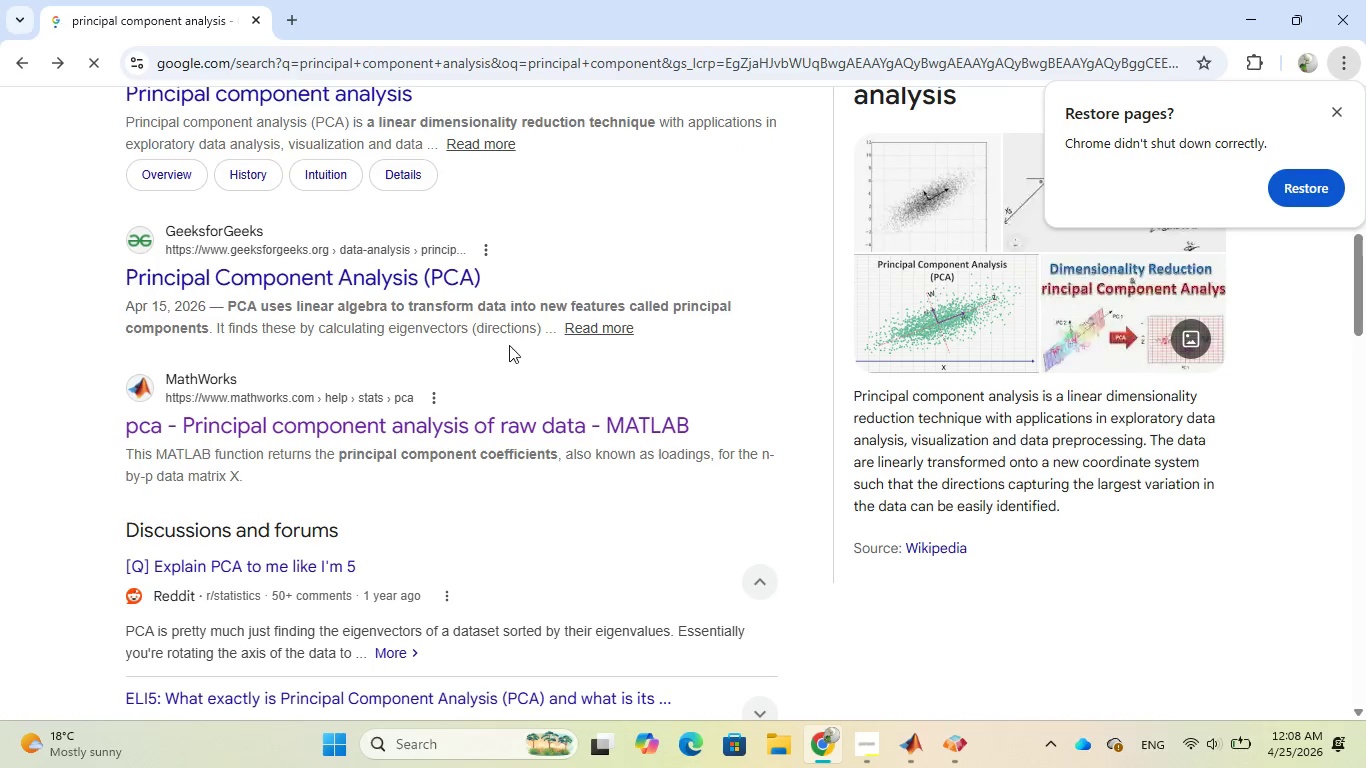 
scroll: coordinate [511, 346], scroll_direction: up, amount: 2.0
 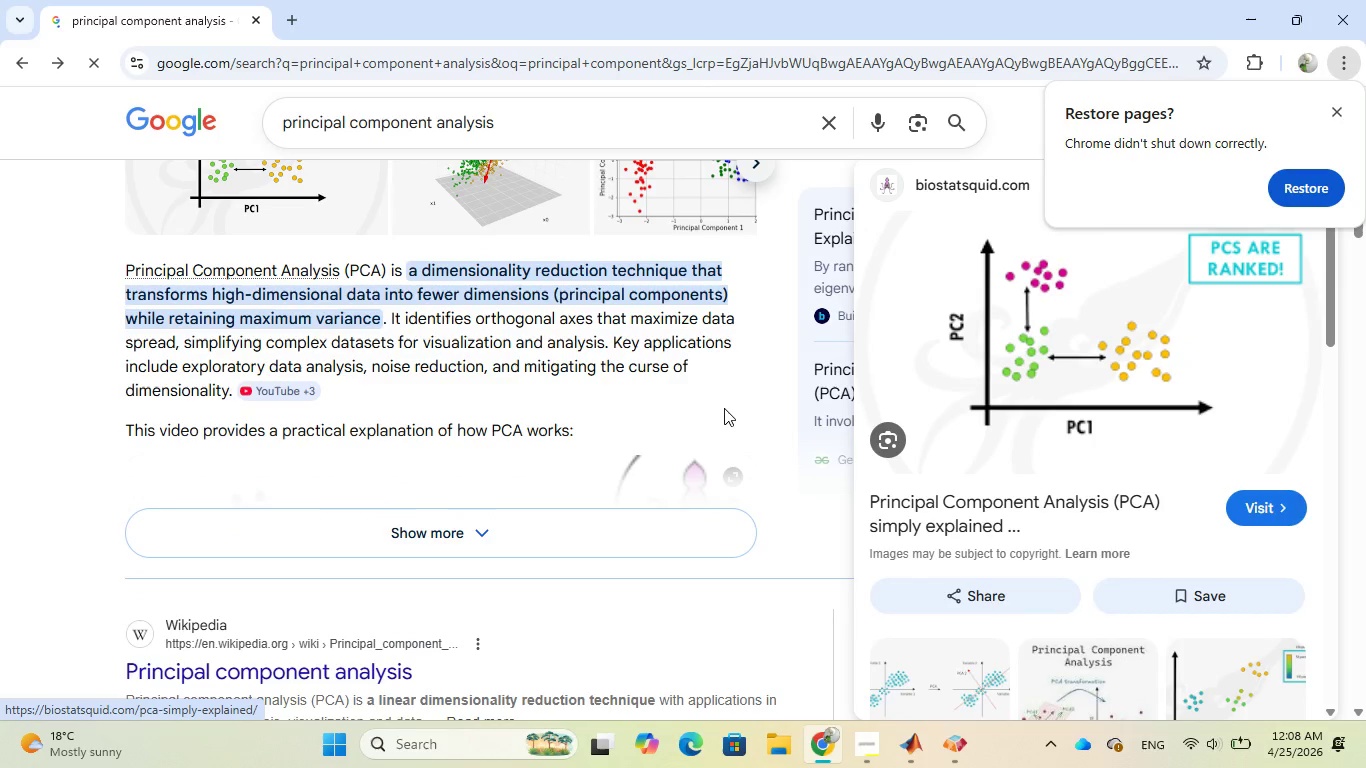 
wait(8.28)
 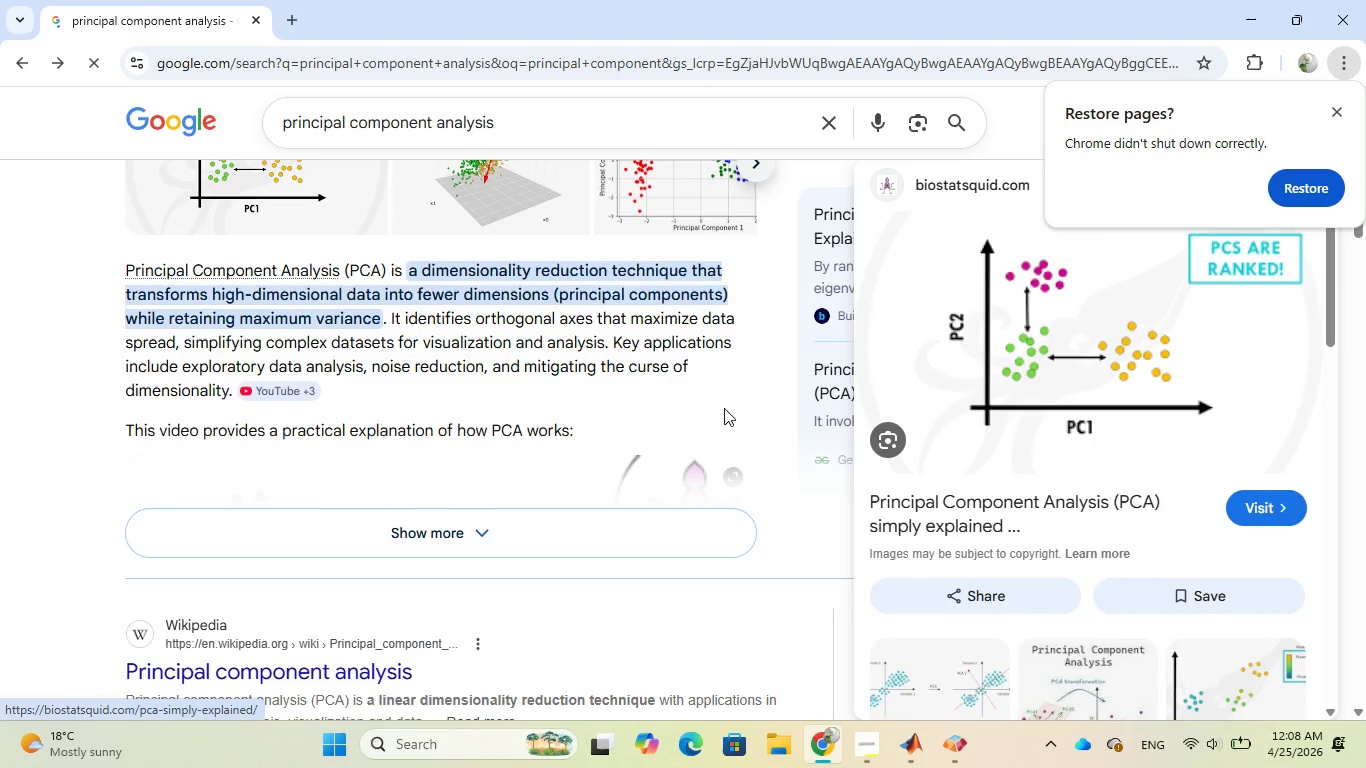 
scroll: coordinate [974, 400], scroll_direction: down, amount: 1.0
 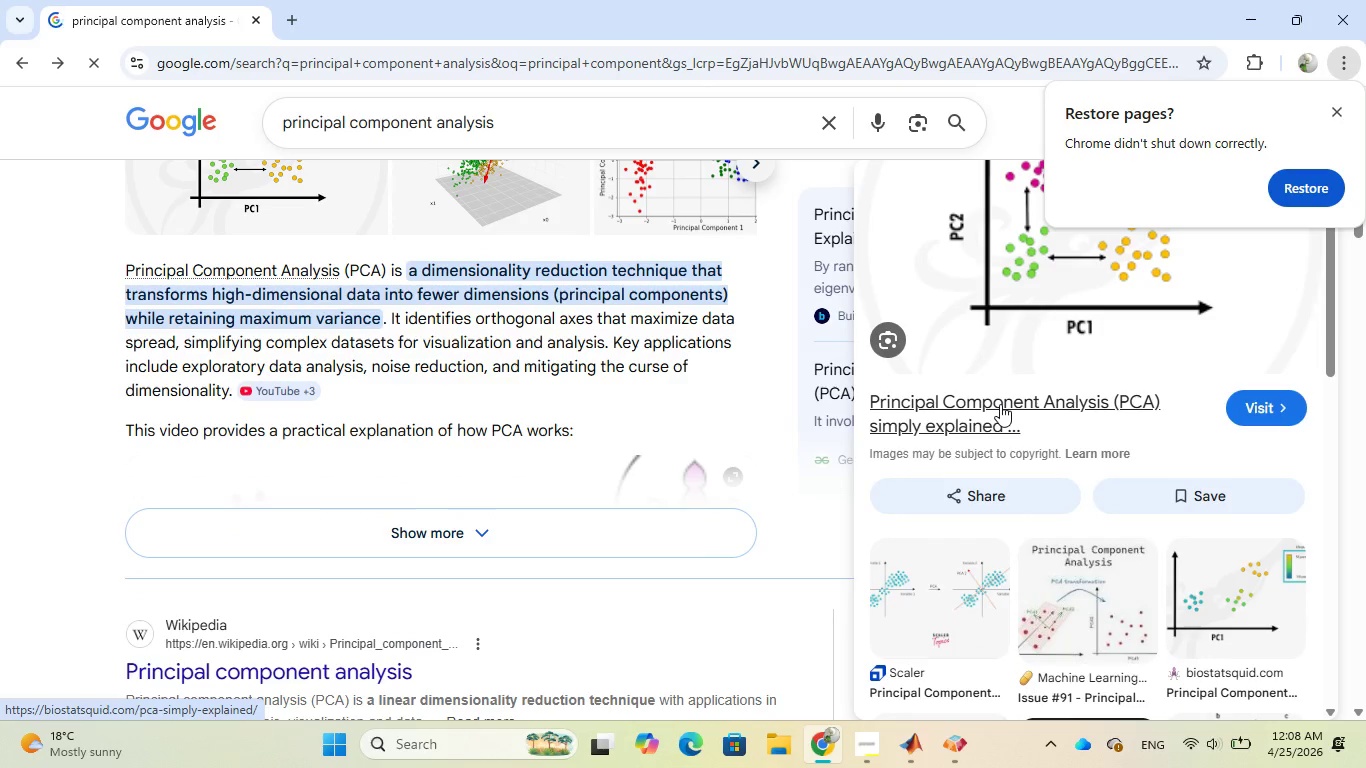 
left_click([1000, 404])
 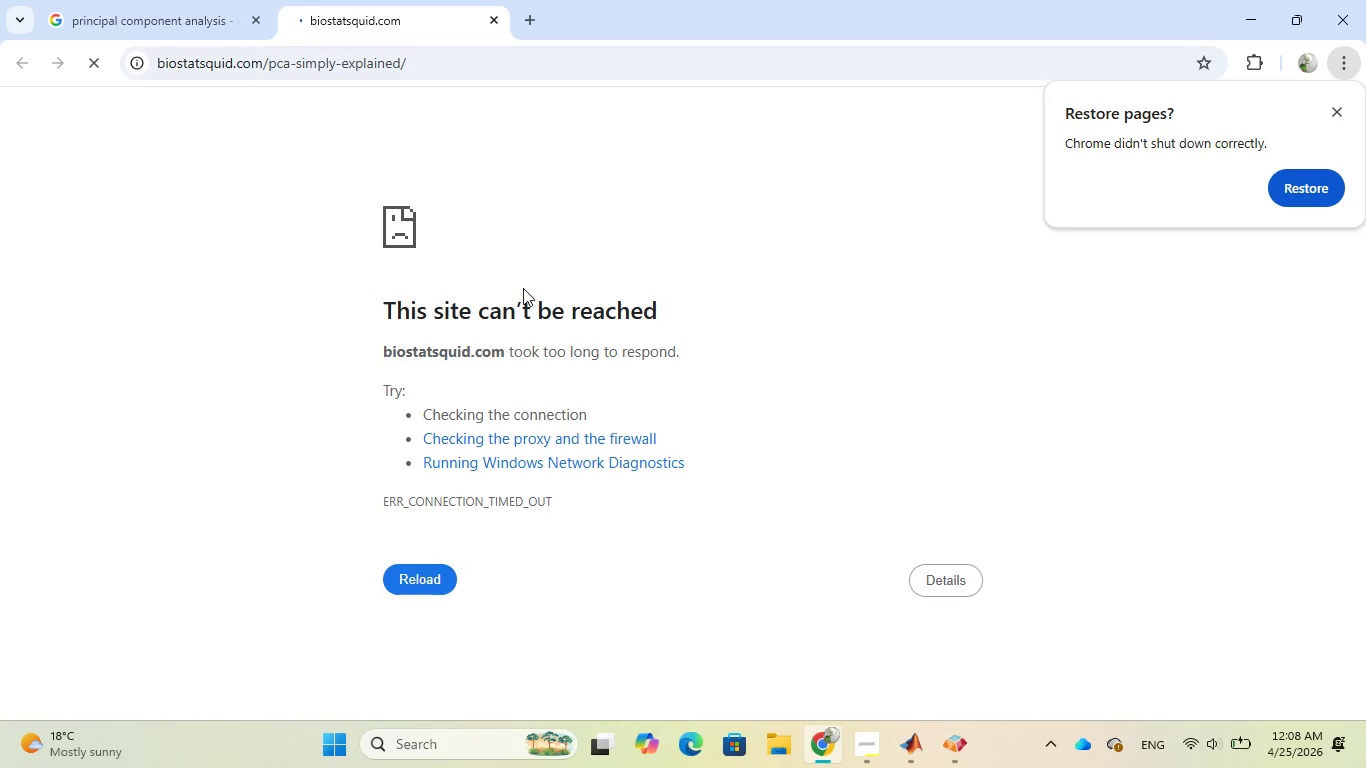 
wait(29.8)
 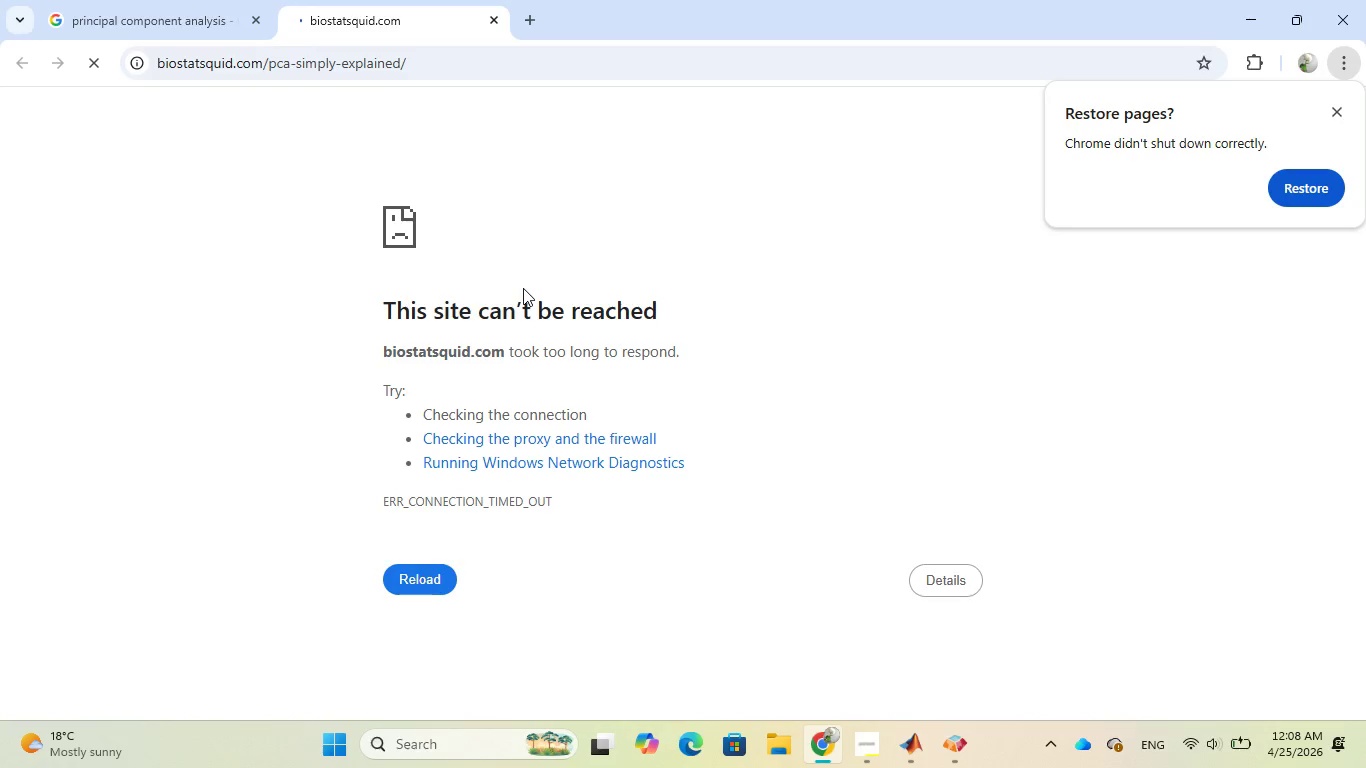 
left_click([142, 28])
 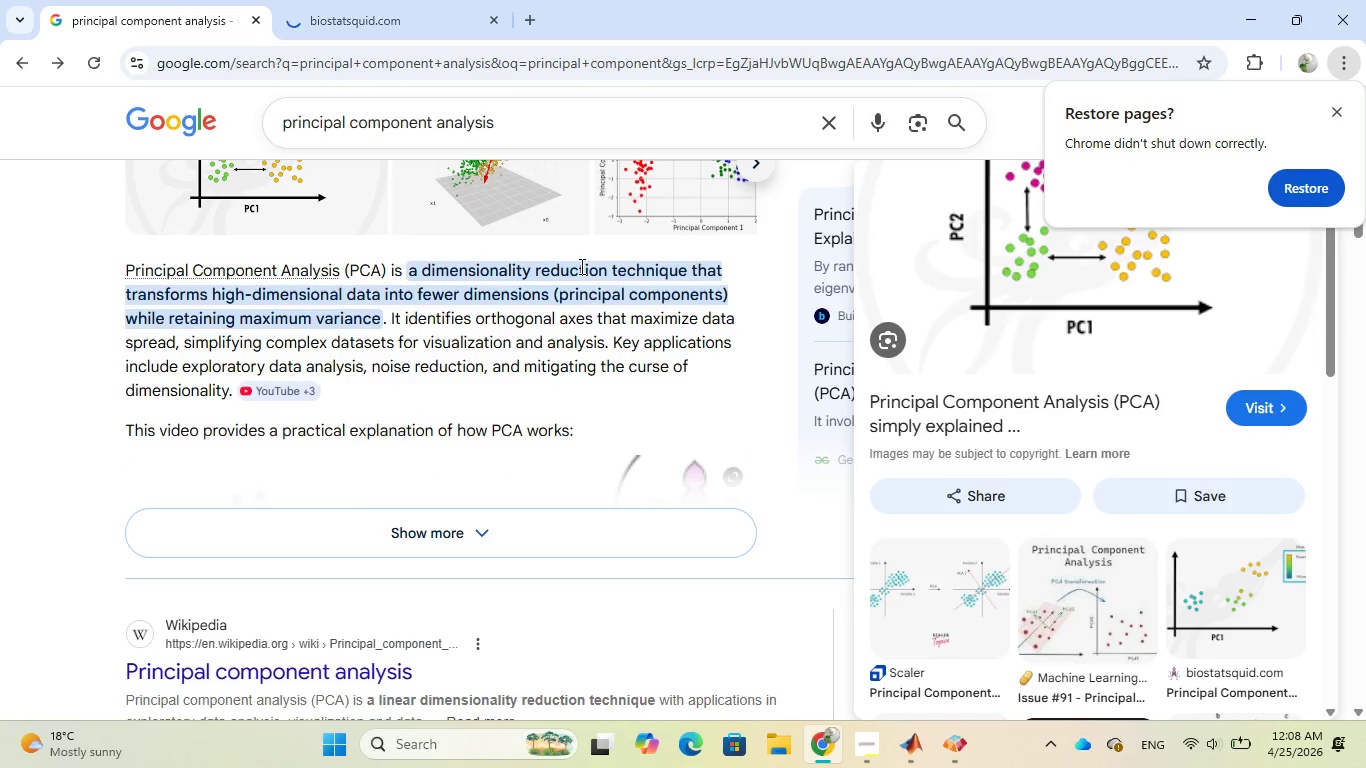 
scroll: coordinate [580, 266], scroll_direction: down, amount: 2.0
 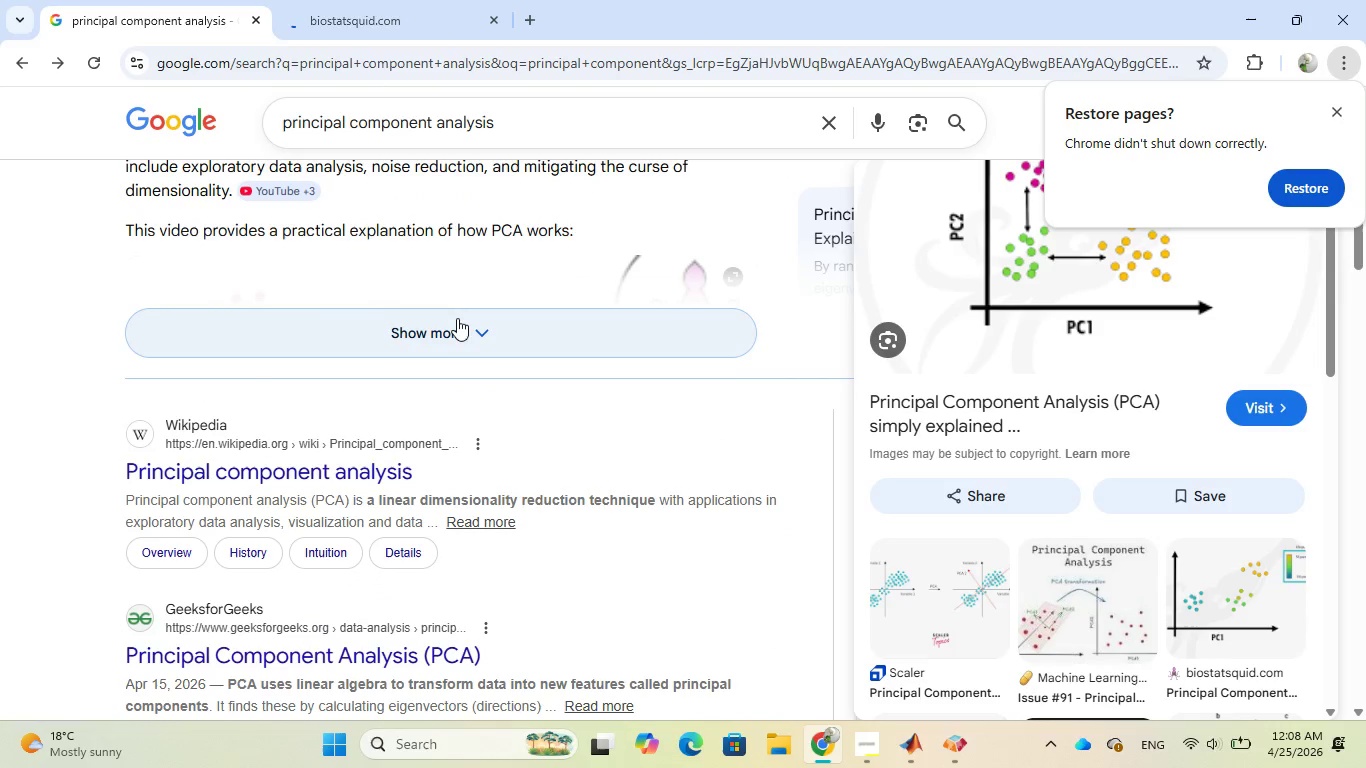 
left_click([475, 327])
 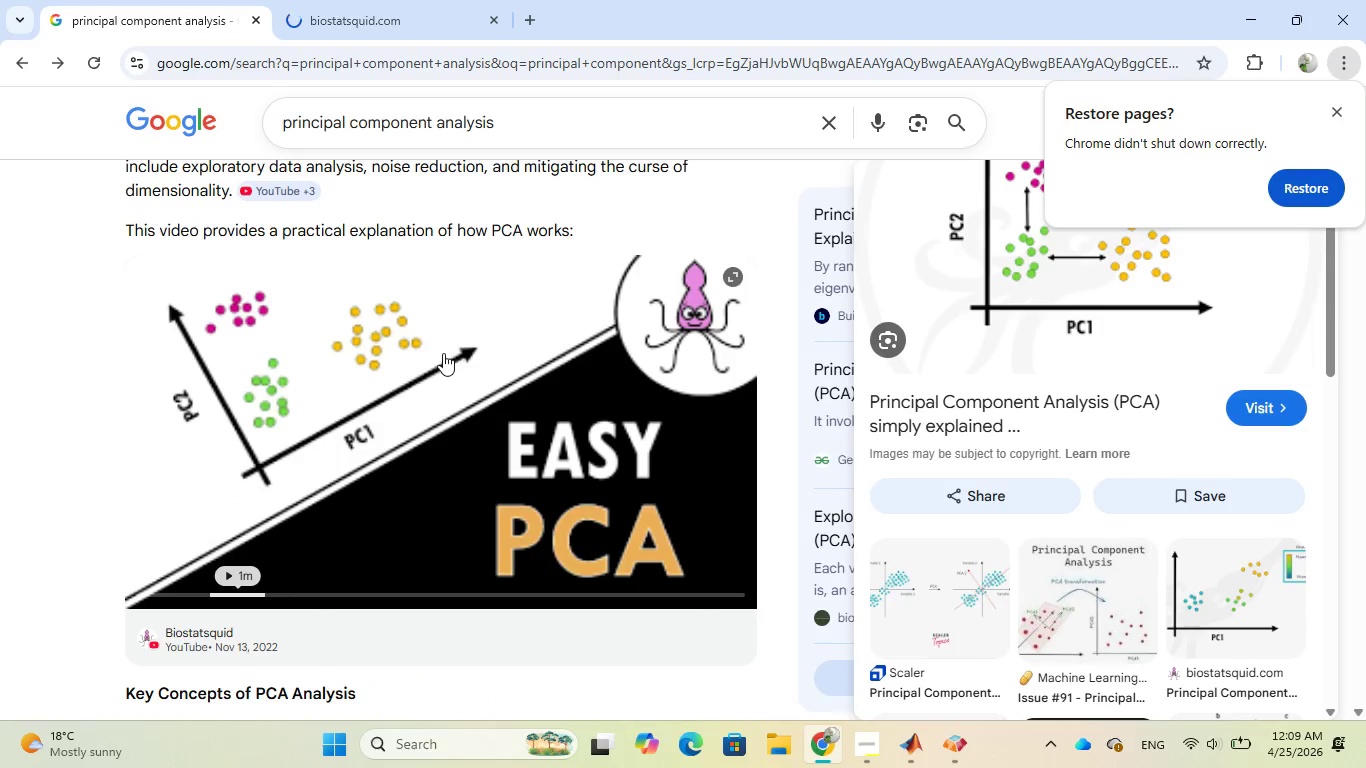 
scroll: coordinate [434, 353], scroll_direction: down, amount: 3.0
 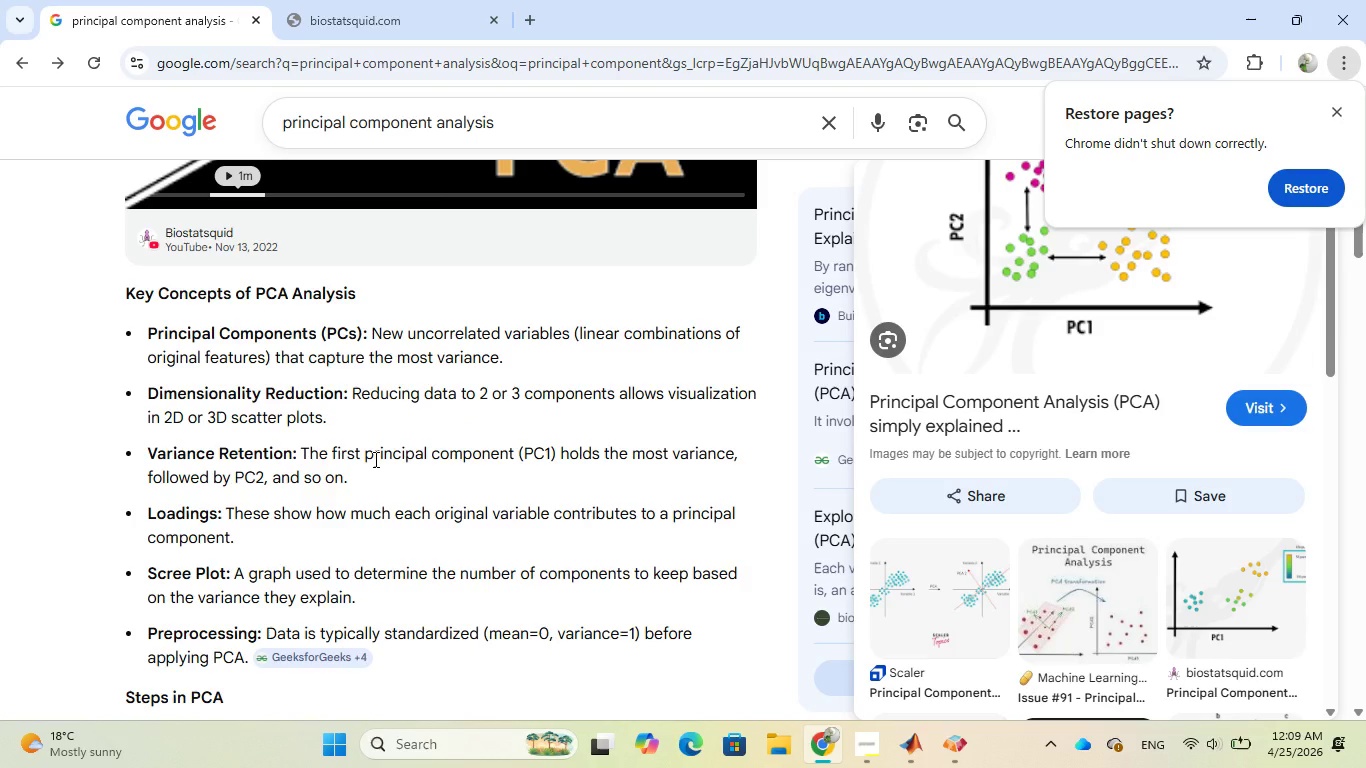 
wait(11.17)
 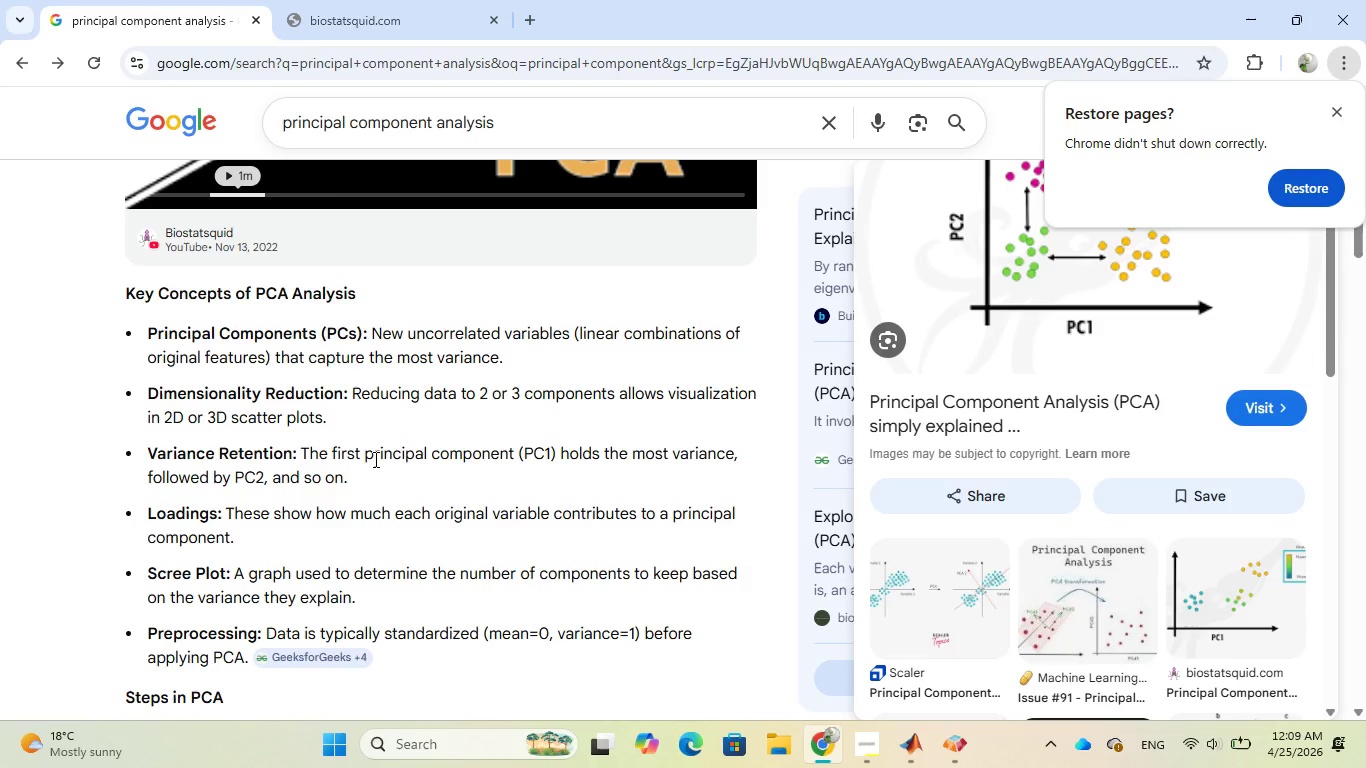 
scroll: coordinate [496, 474], scroll_direction: up, amount: 3.0
 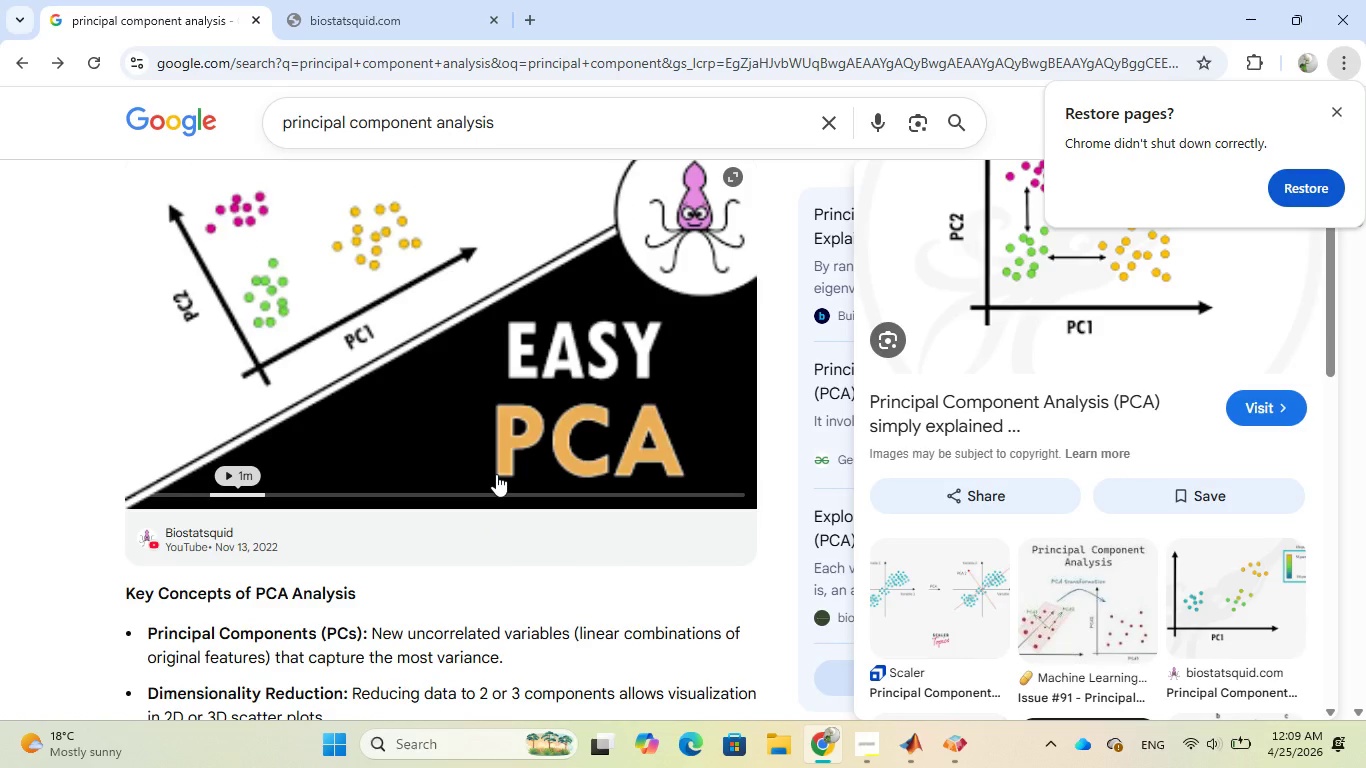 
scroll: coordinate [496, 474], scroll_direction: down, amount: 15.0
 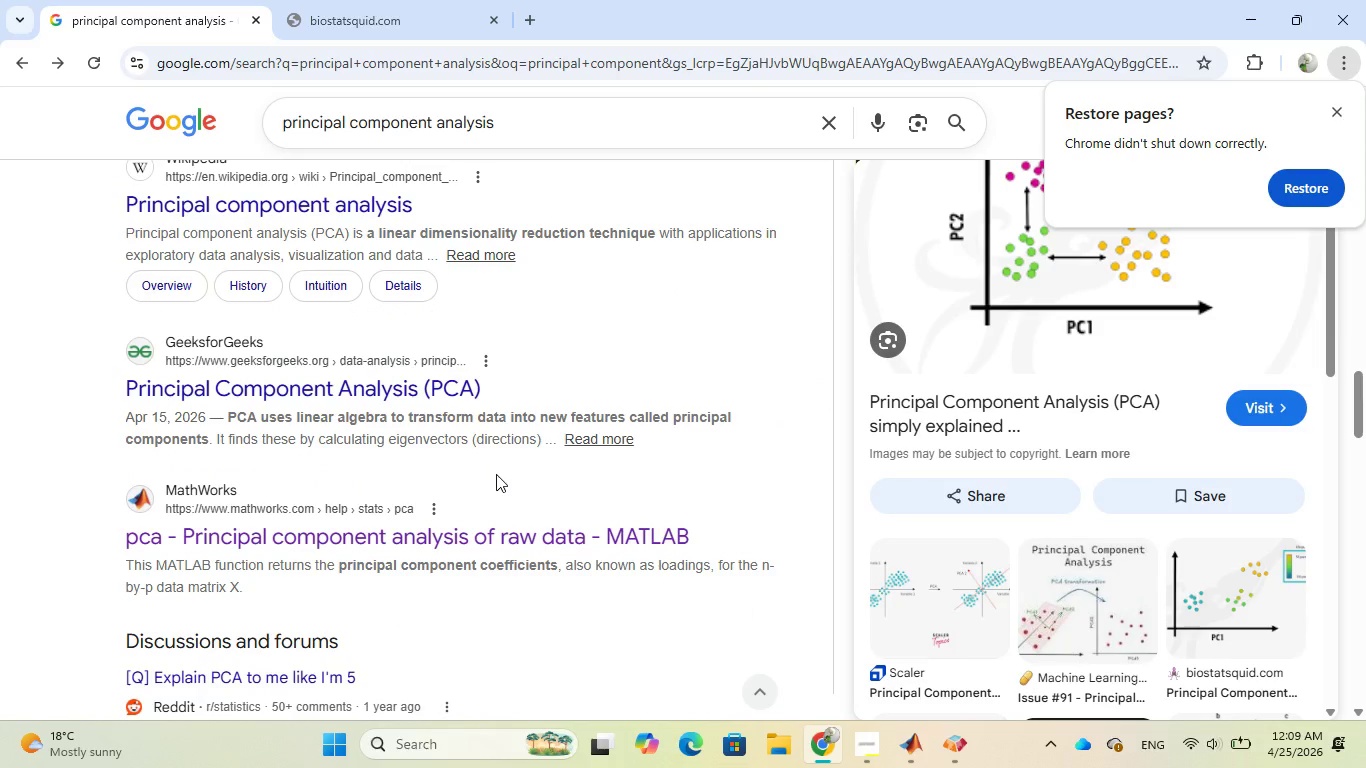 
scroll: coordinate [496, 474], scroll_direction: up, amount: 2.0
 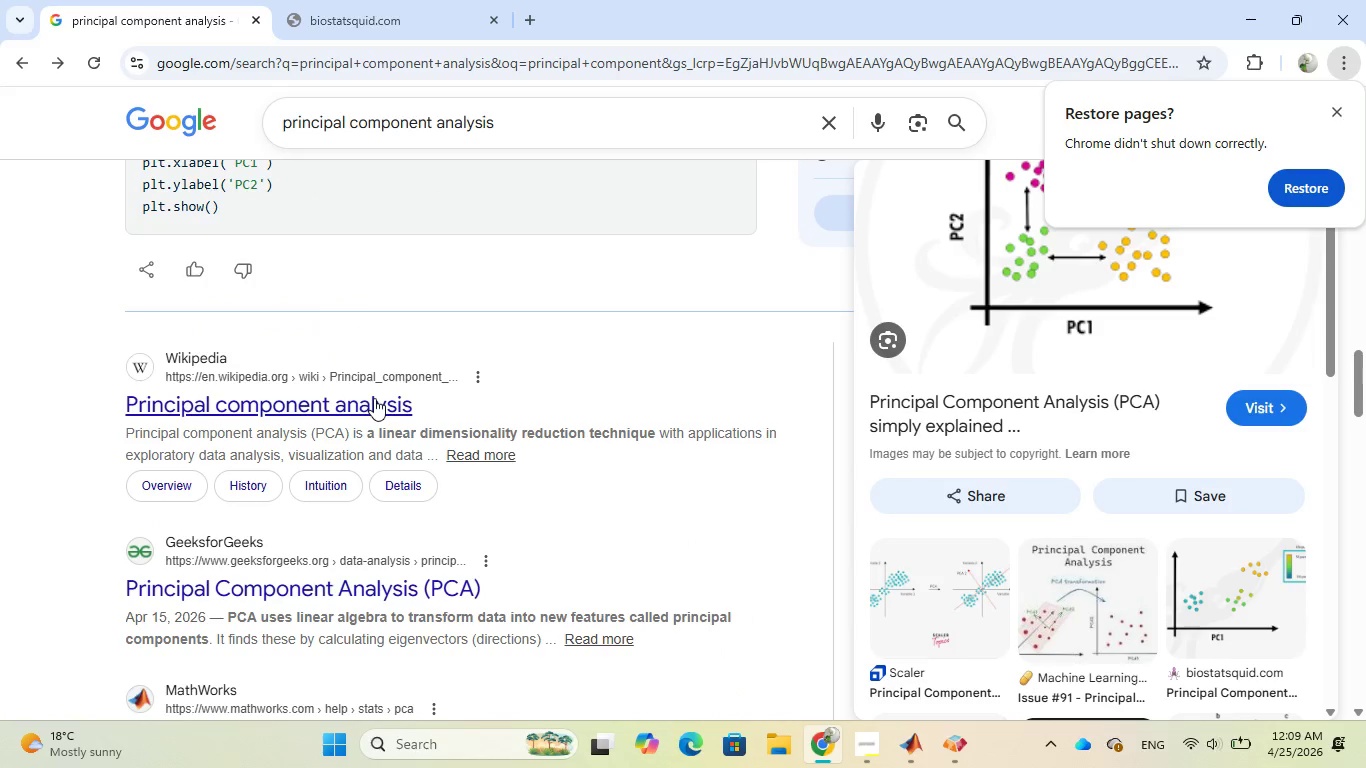 
left_click([373, 398])
 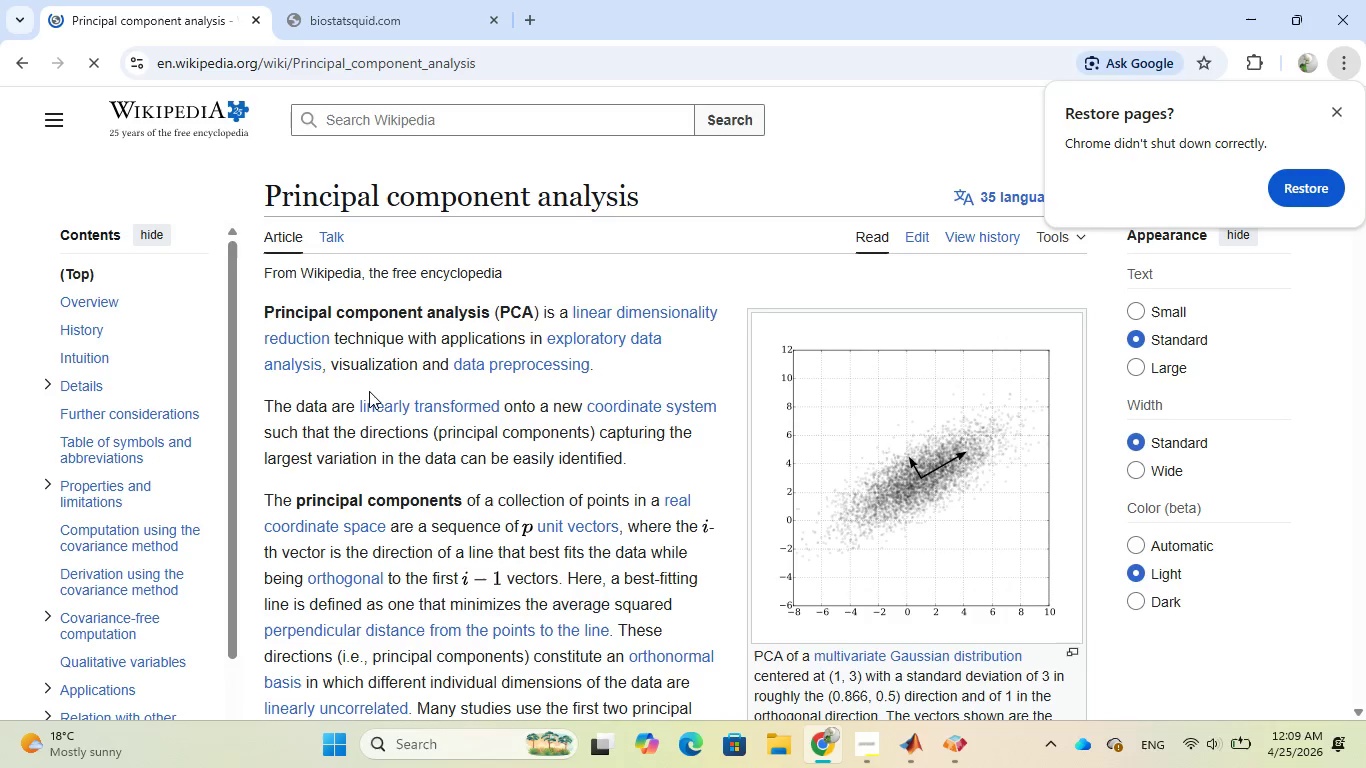 
wait(6.2)
 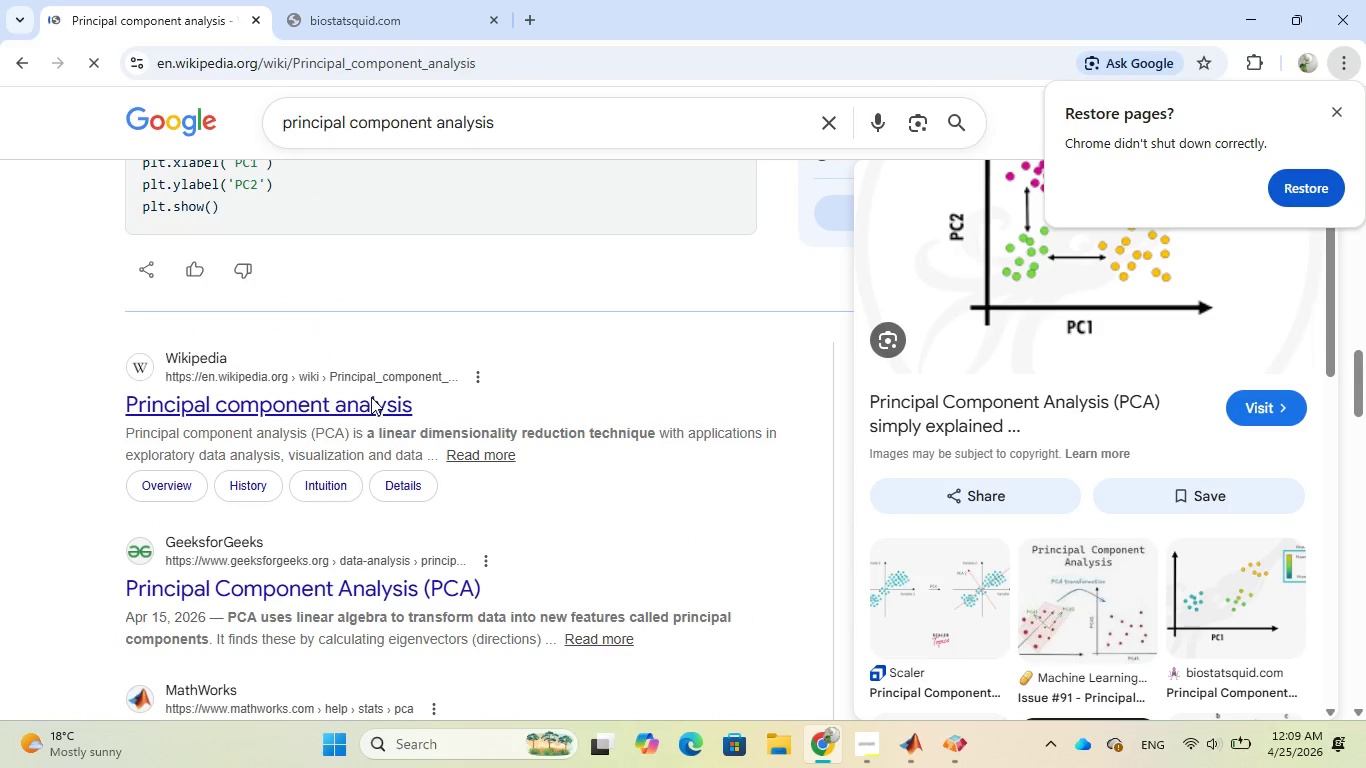 
scroll: coordinate [369, 391], scroll_direction: down, amount: 8.0
 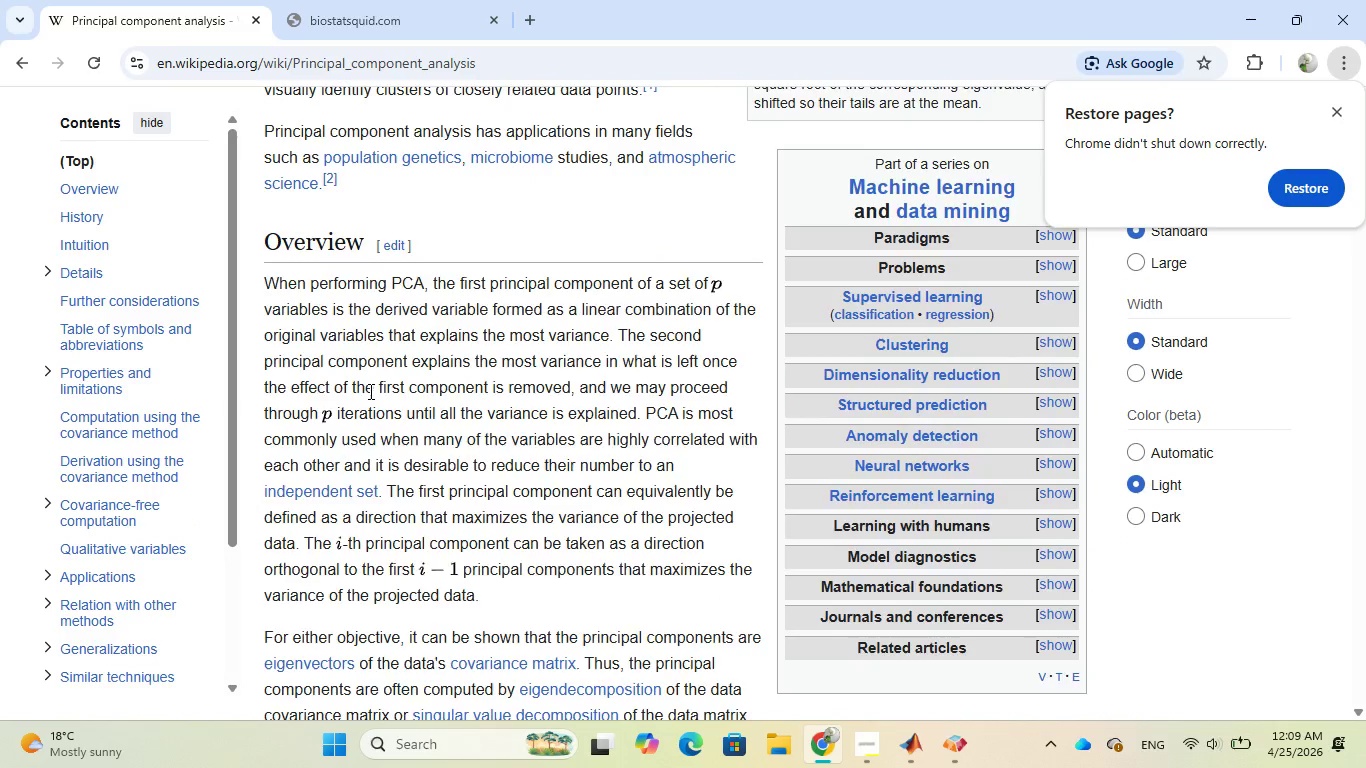 
scroll: coordinate [368, 390], scroll_direction: up, amount: 8.0
 